 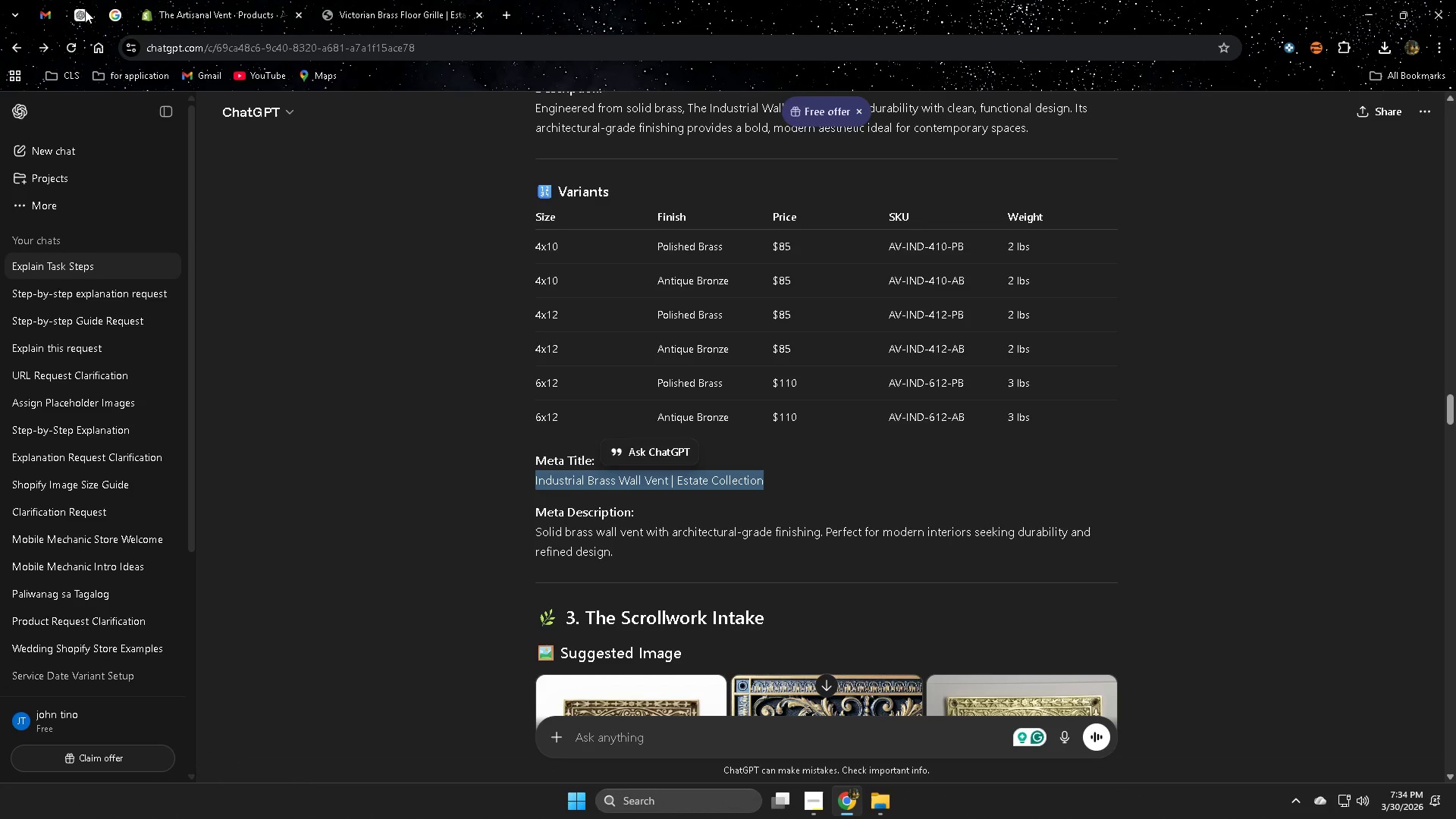 
left_click([1043, 491])
 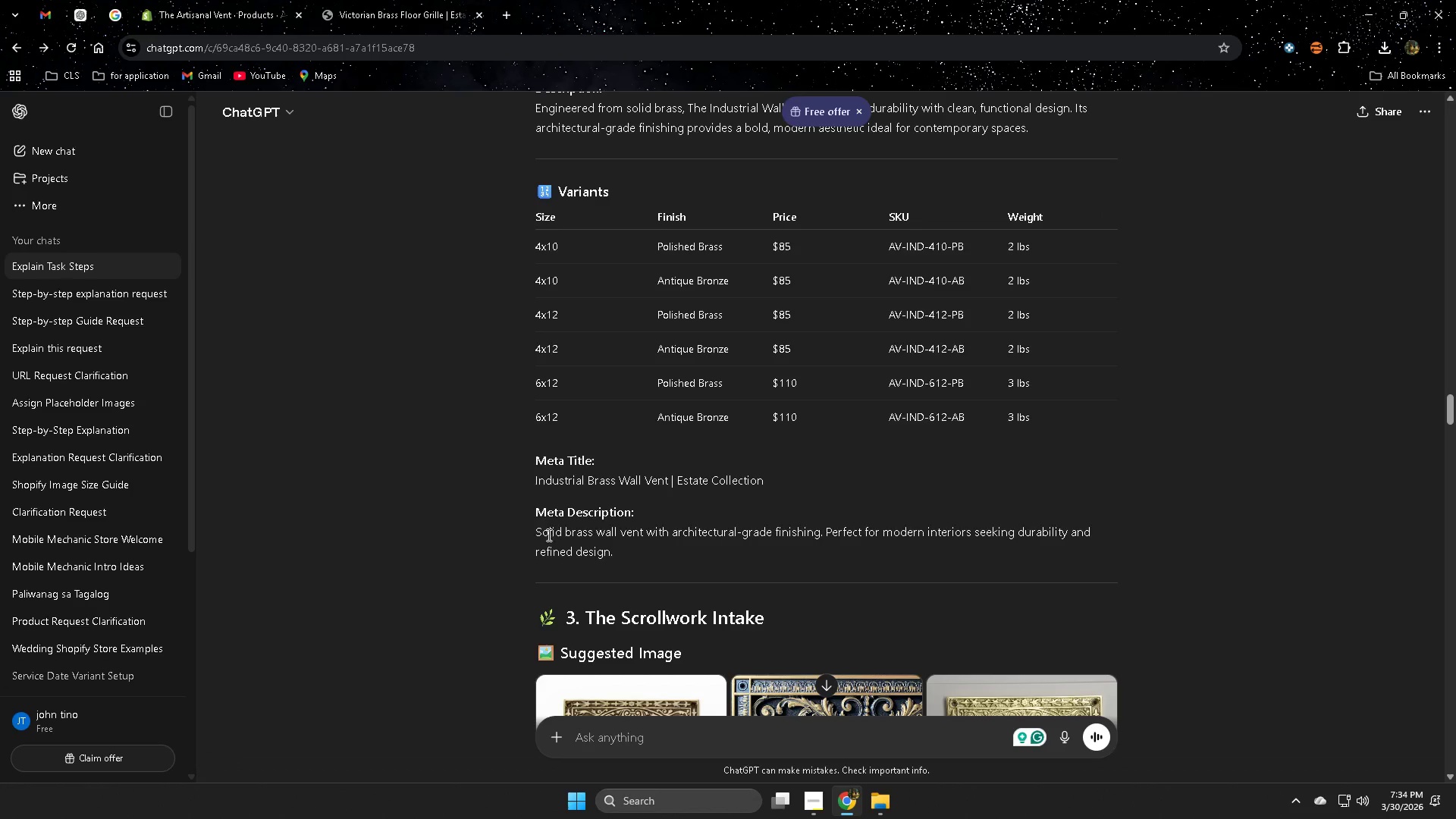 
left_click([540, 535])
 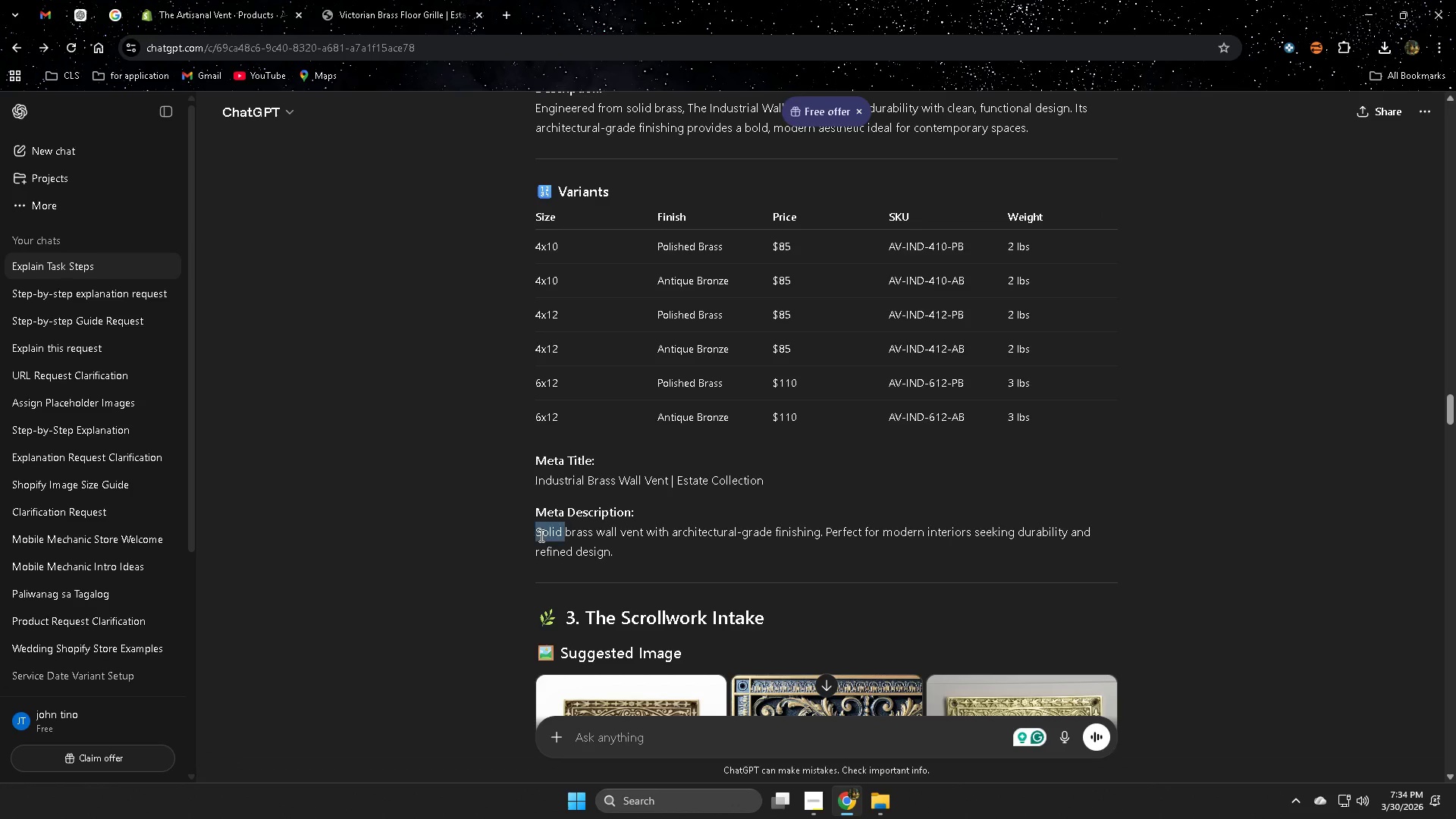 
left_click_drag(start_coordinate=[540, 535], to_coordinate=[635, 558])
 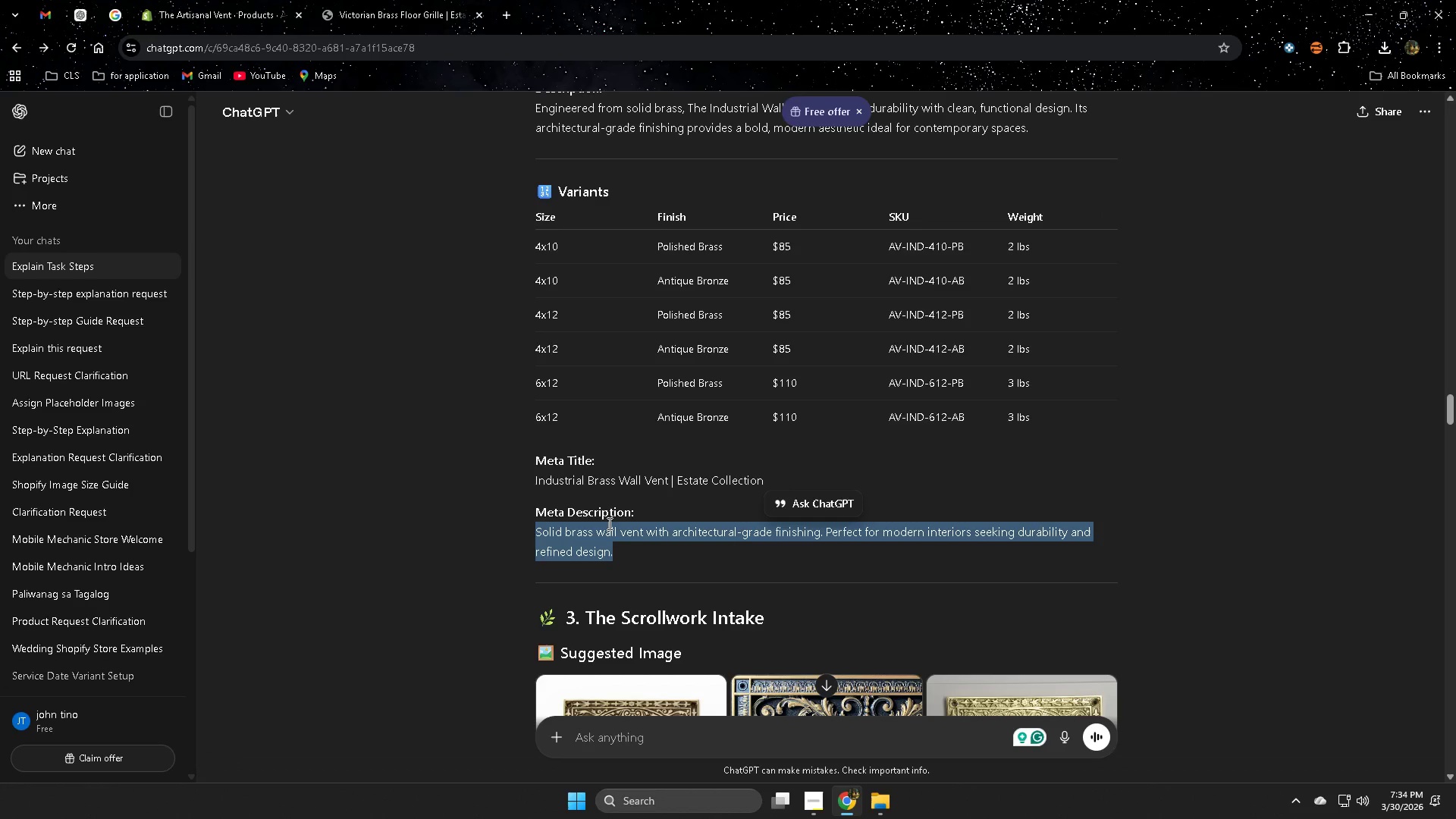 
key(Control+ControlLeft)
 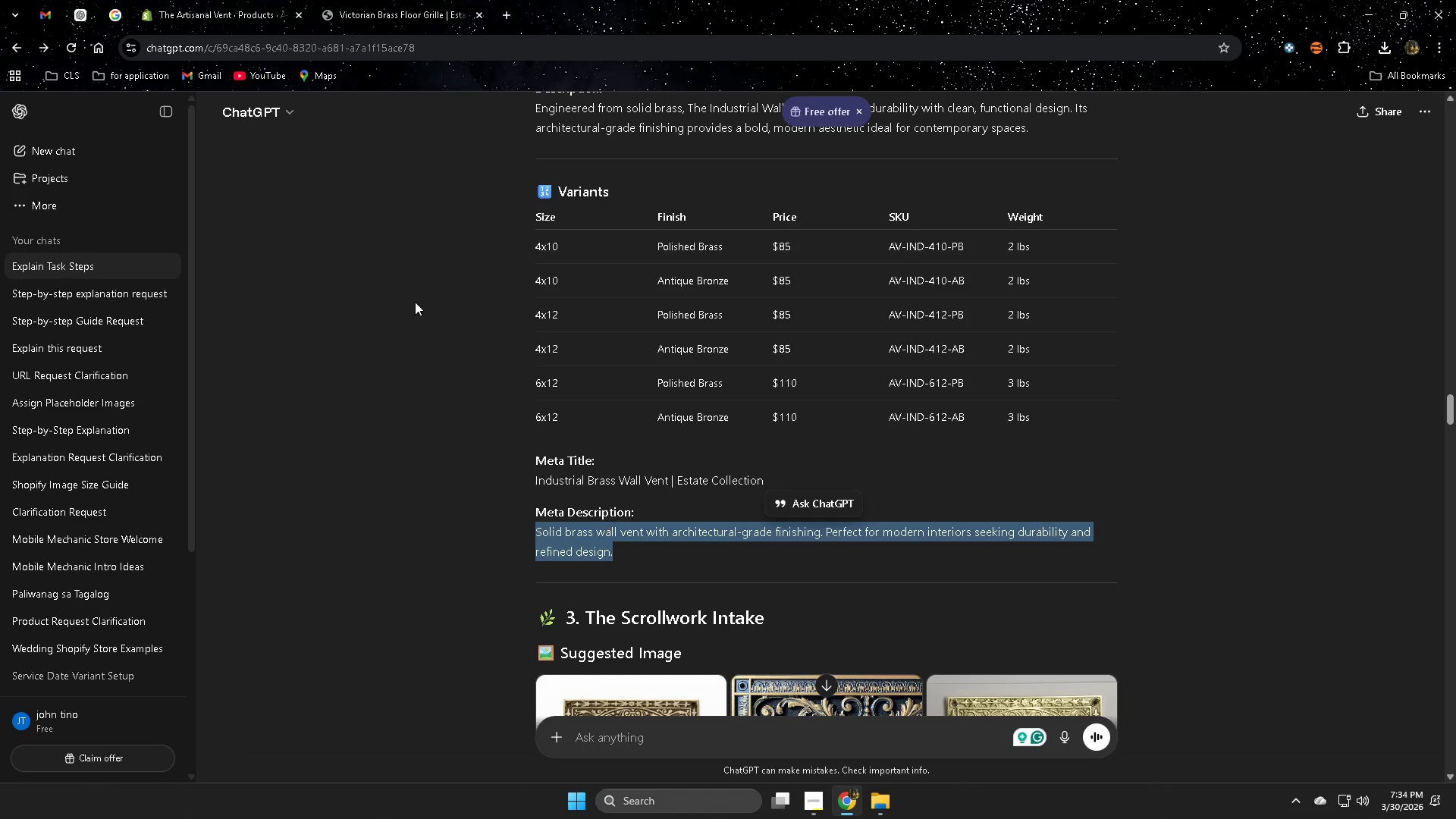 
key(Control+C)
 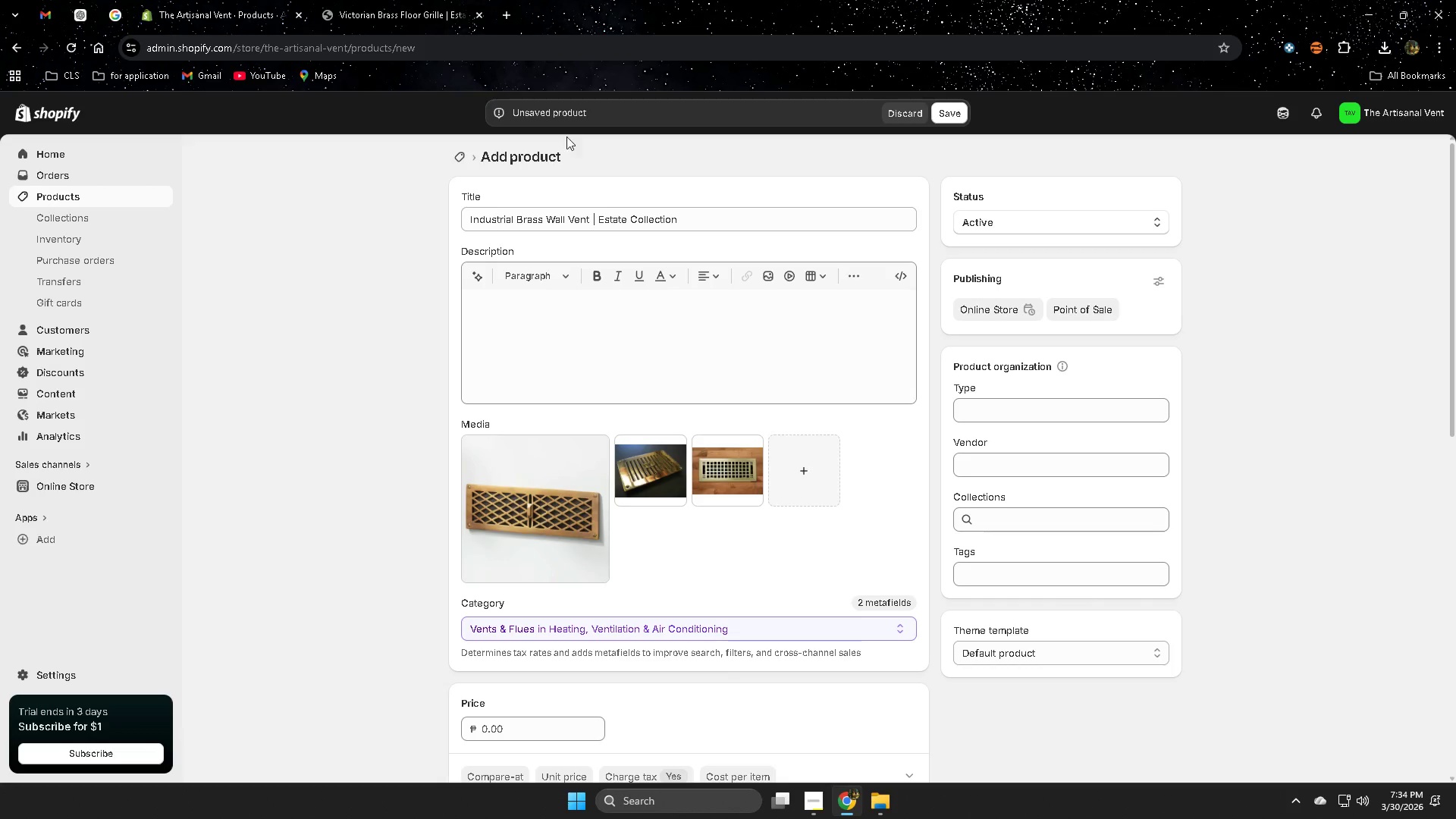 
left_click([570, 308])
 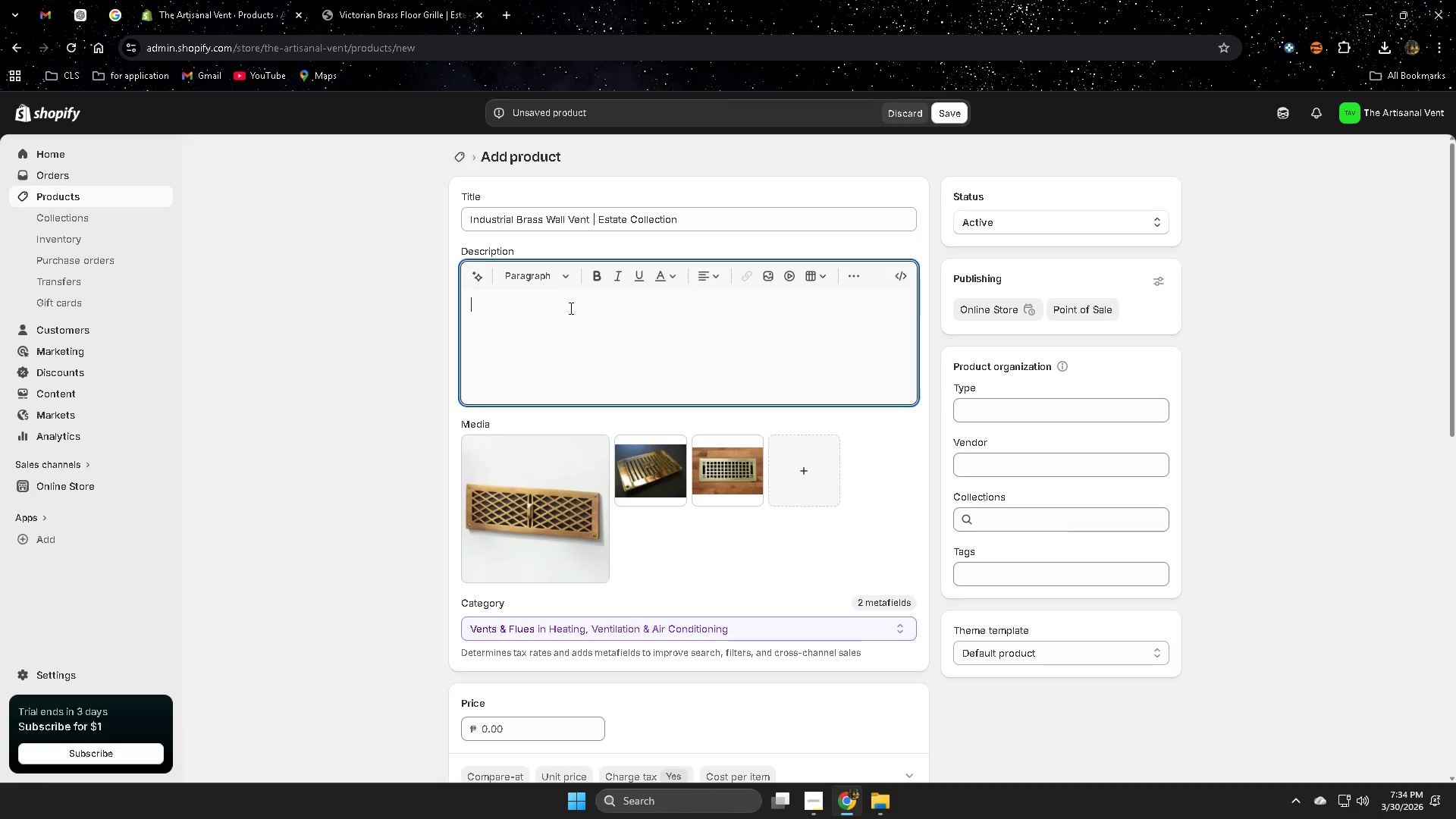 
key(Control+ControlLeft)
 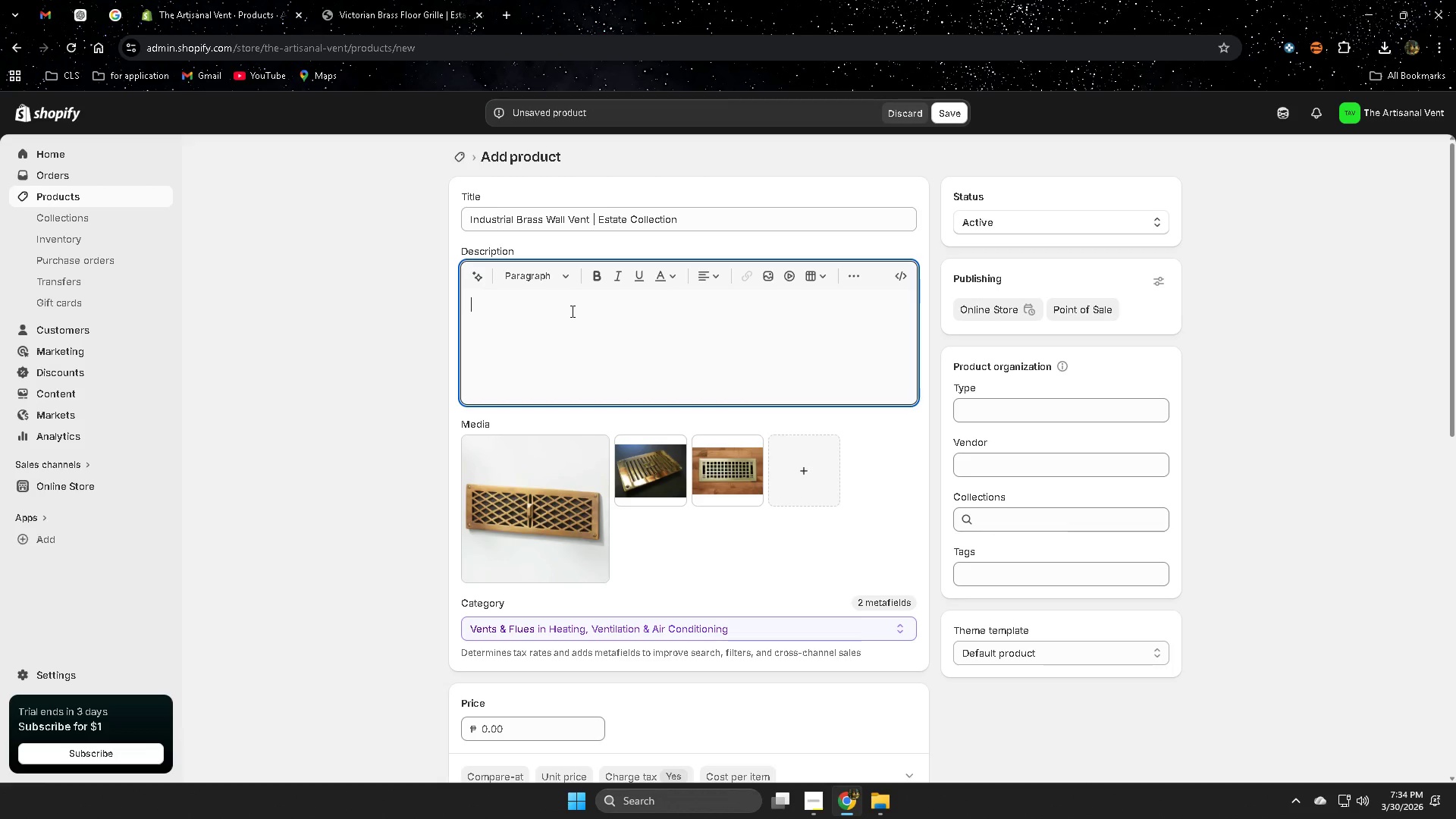 
key(Control+V)
 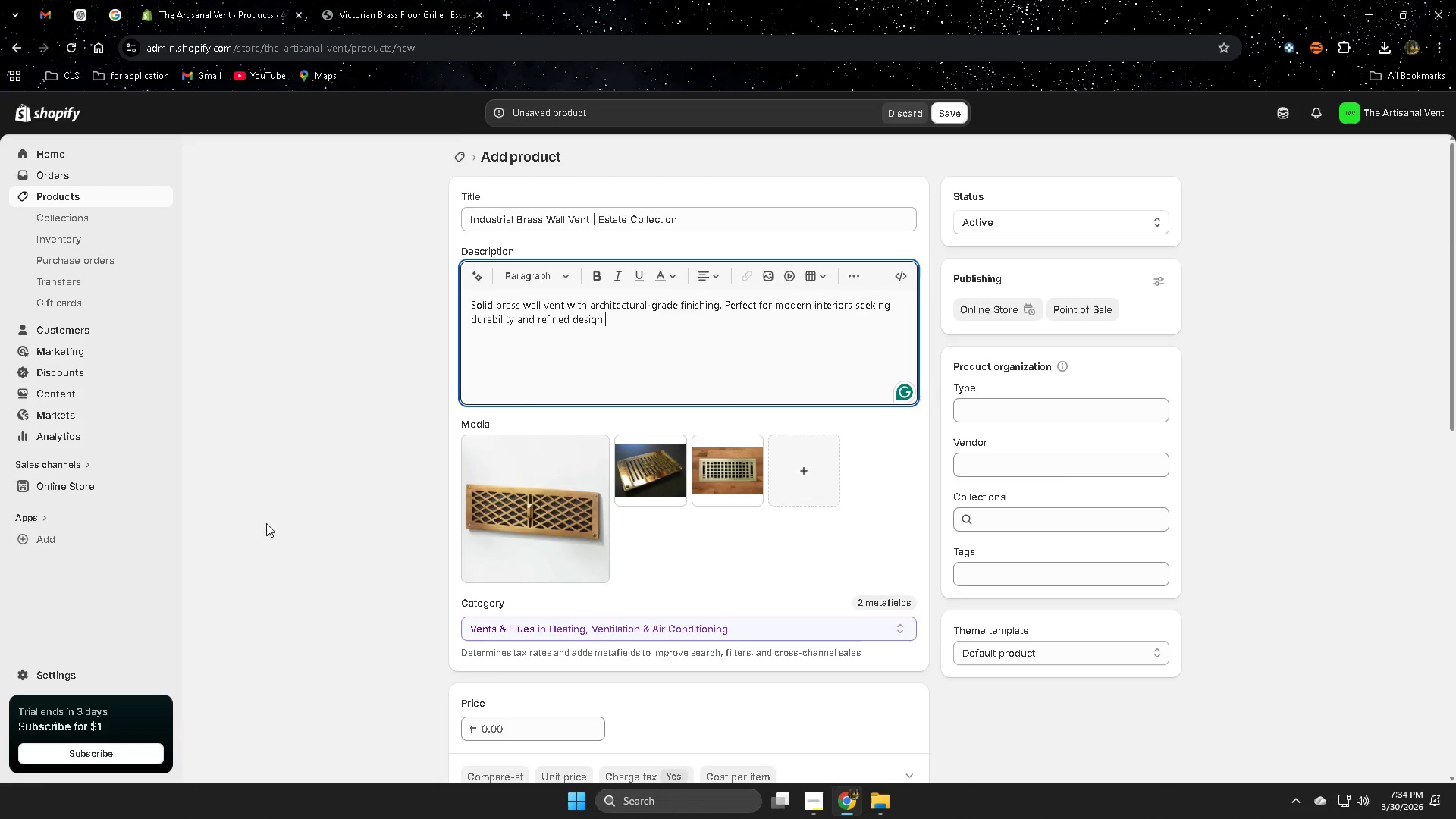 
scroll: coordinate [317, 522], scroll_direction: down, amount: 10.0
 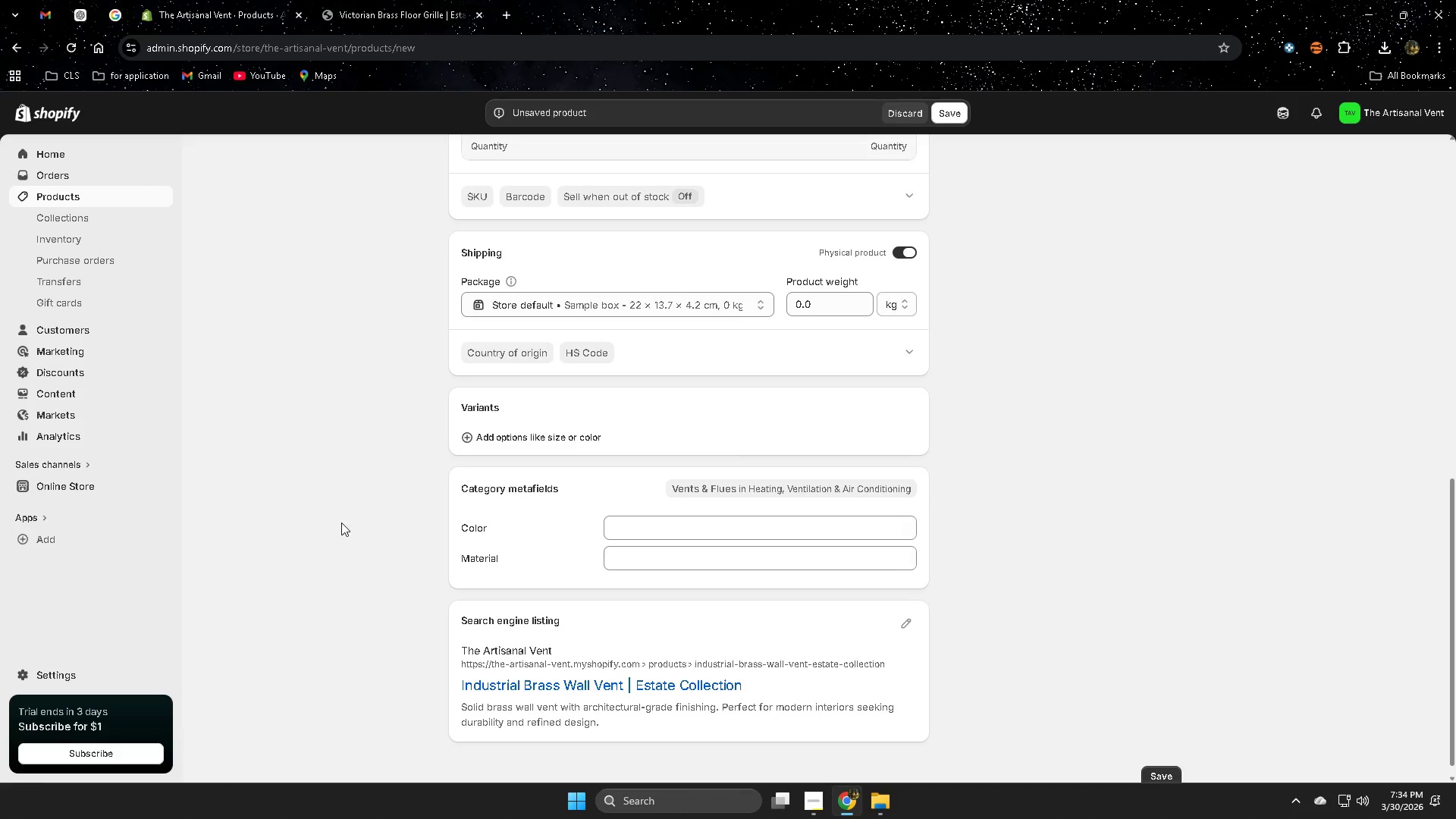 
left_click([292, 428])
 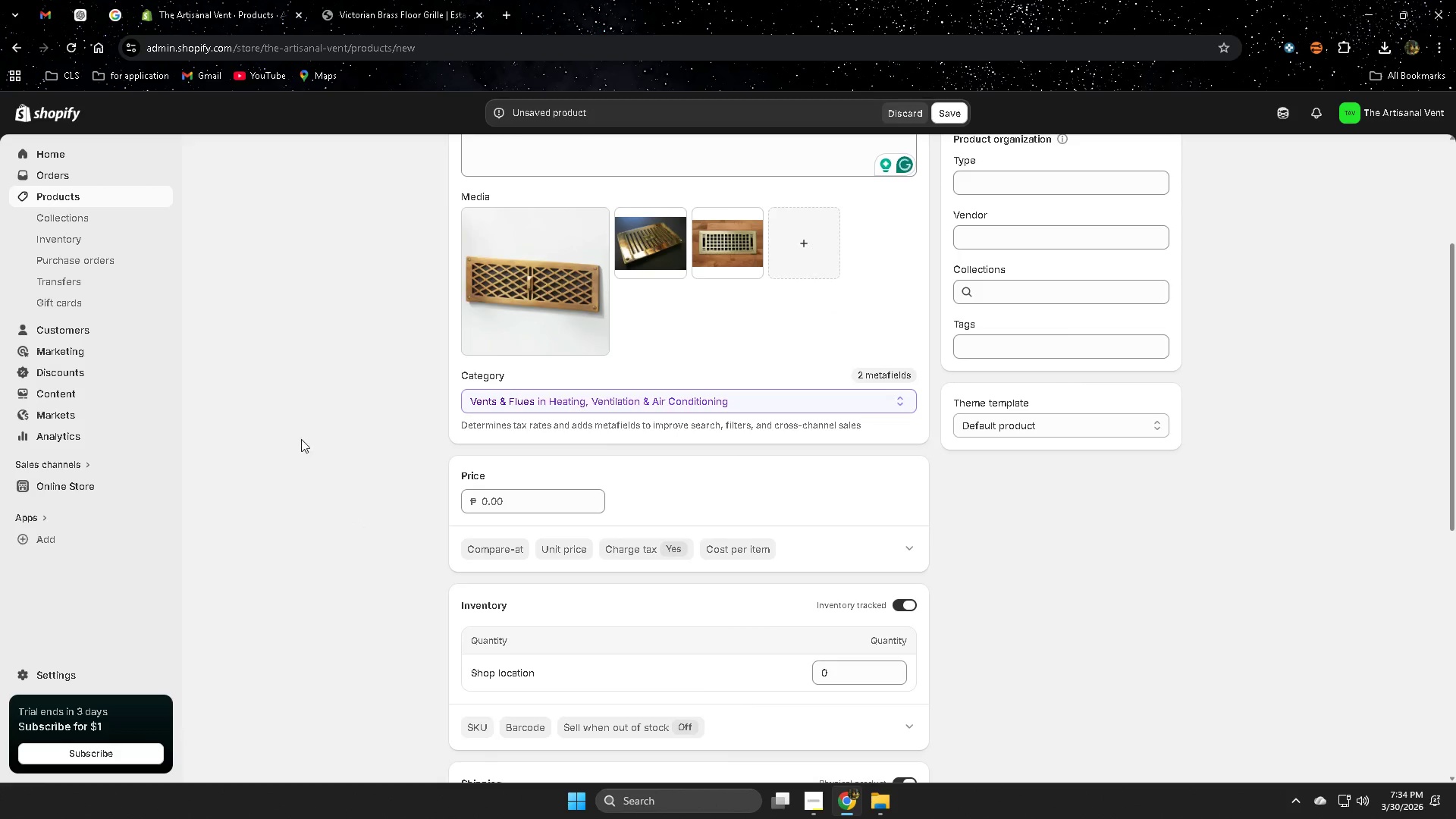 
scroll: coordinate [301, 439], scroll_direction: up, amount: 10.0
 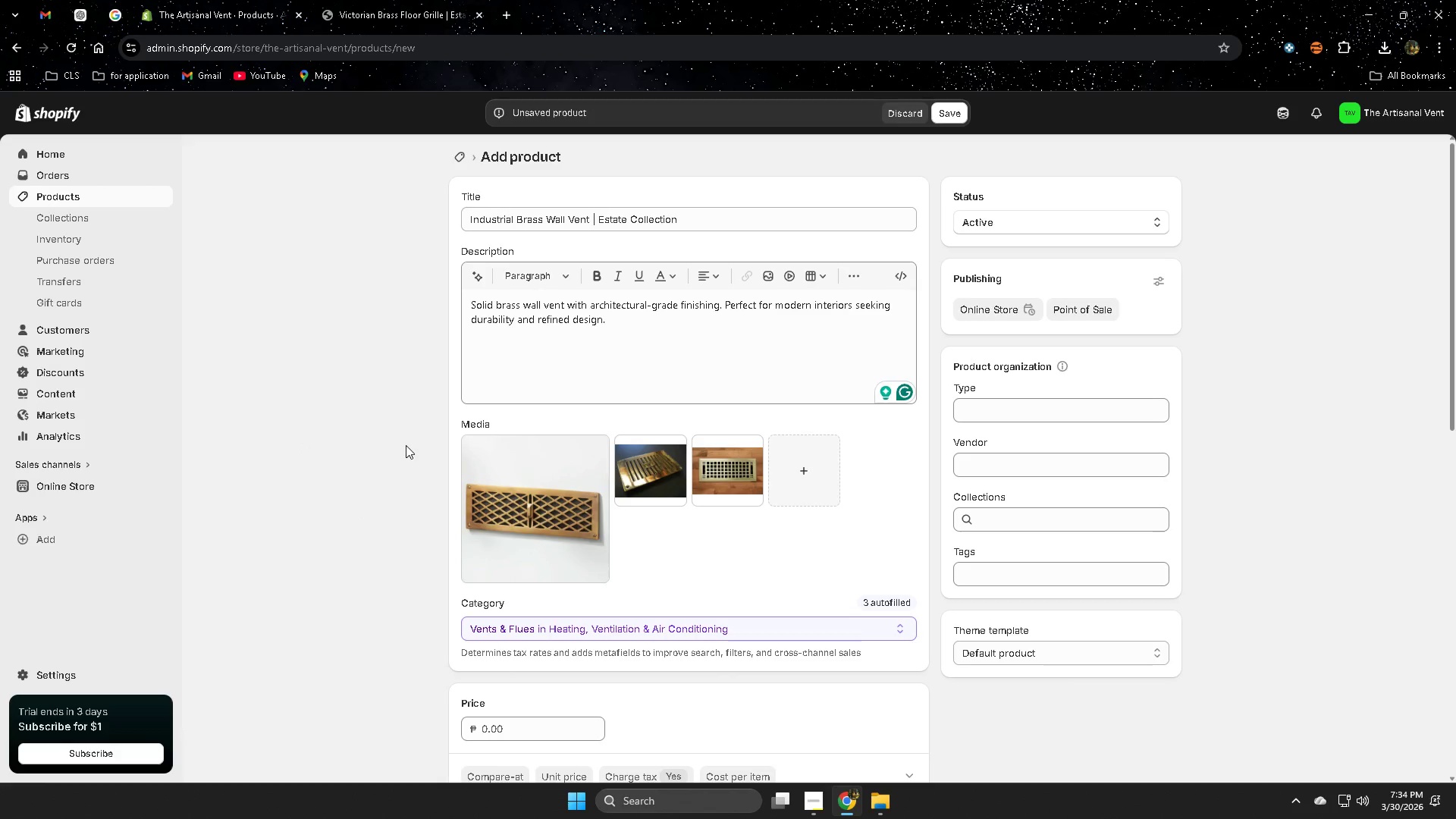 
scroll: coordinate [1325, 547], scroll_direction: down, amount: 8.0
 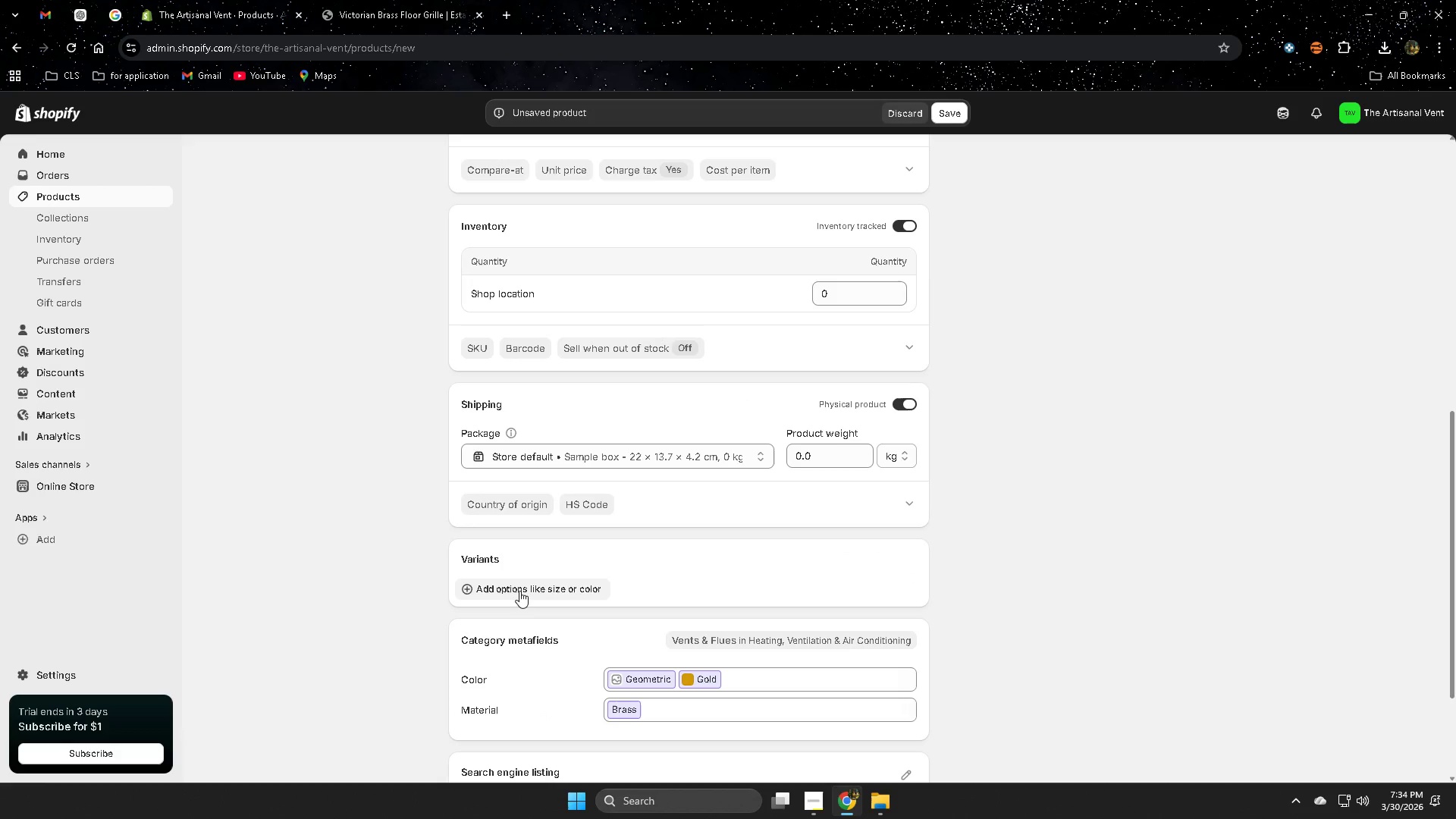 
left_click([519, 591])
 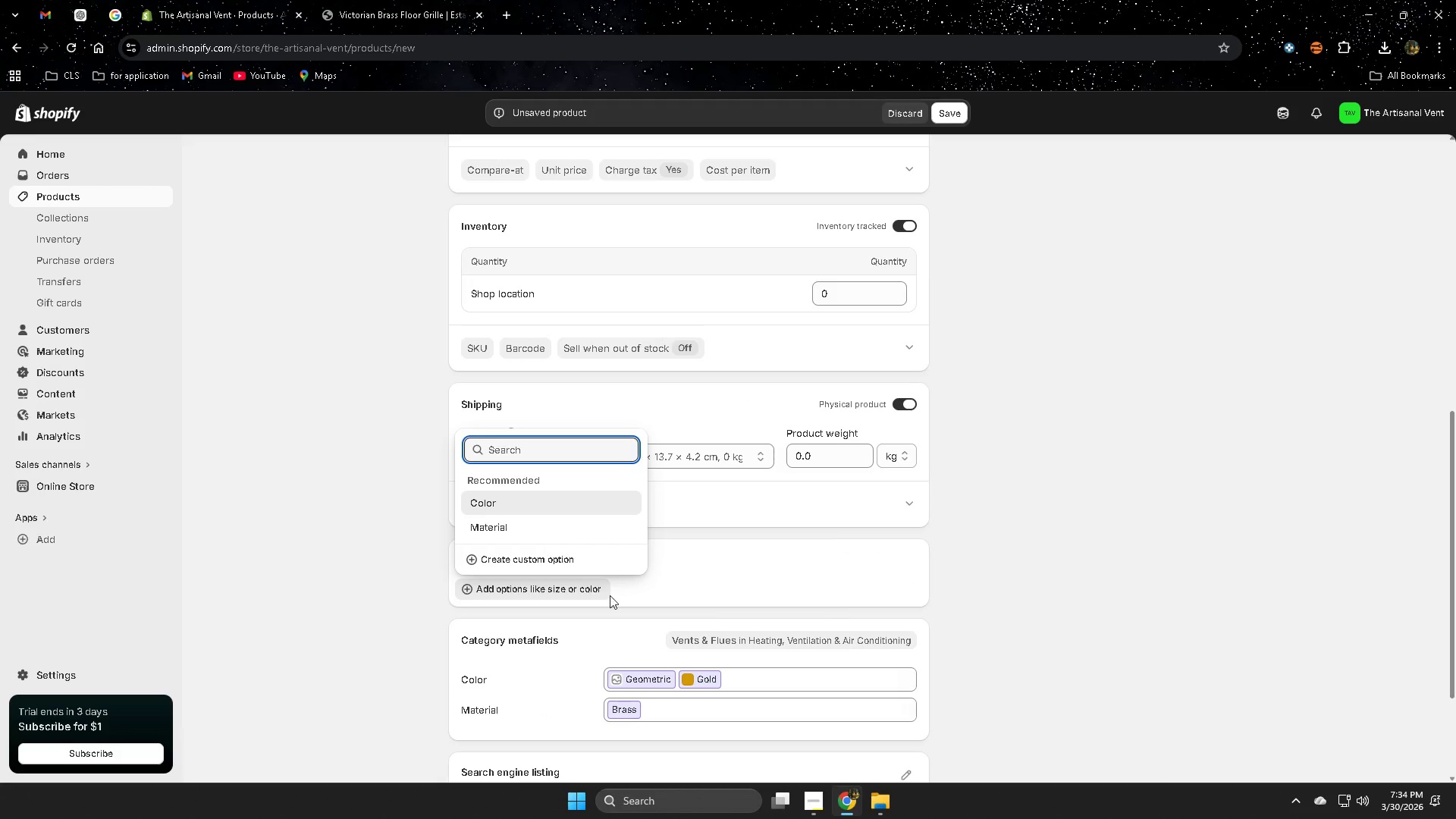 
left_click([557, 562])
 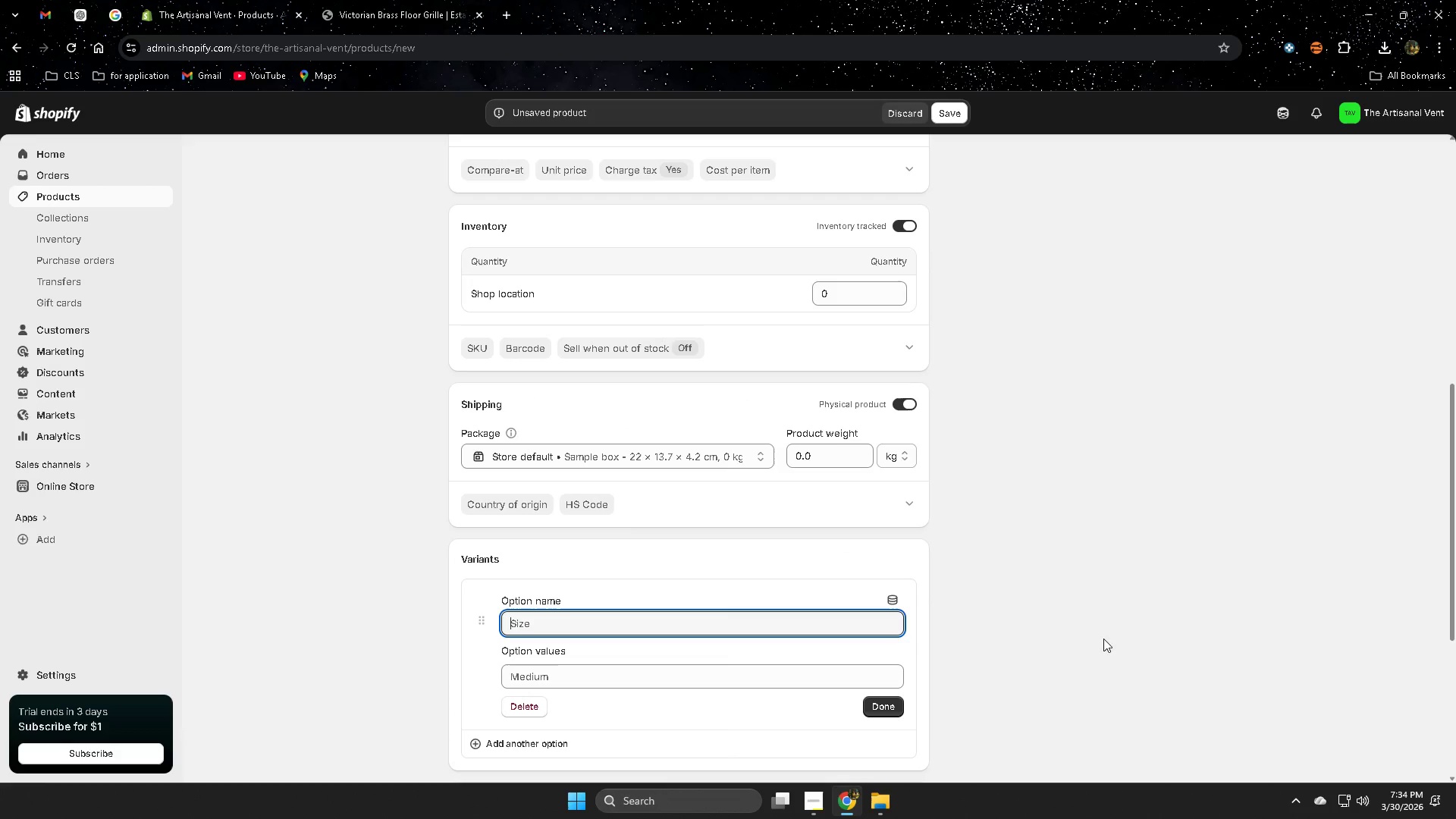 
scroll: coordinate [1167, 615], scroll_direction: down, amount: 2.0
 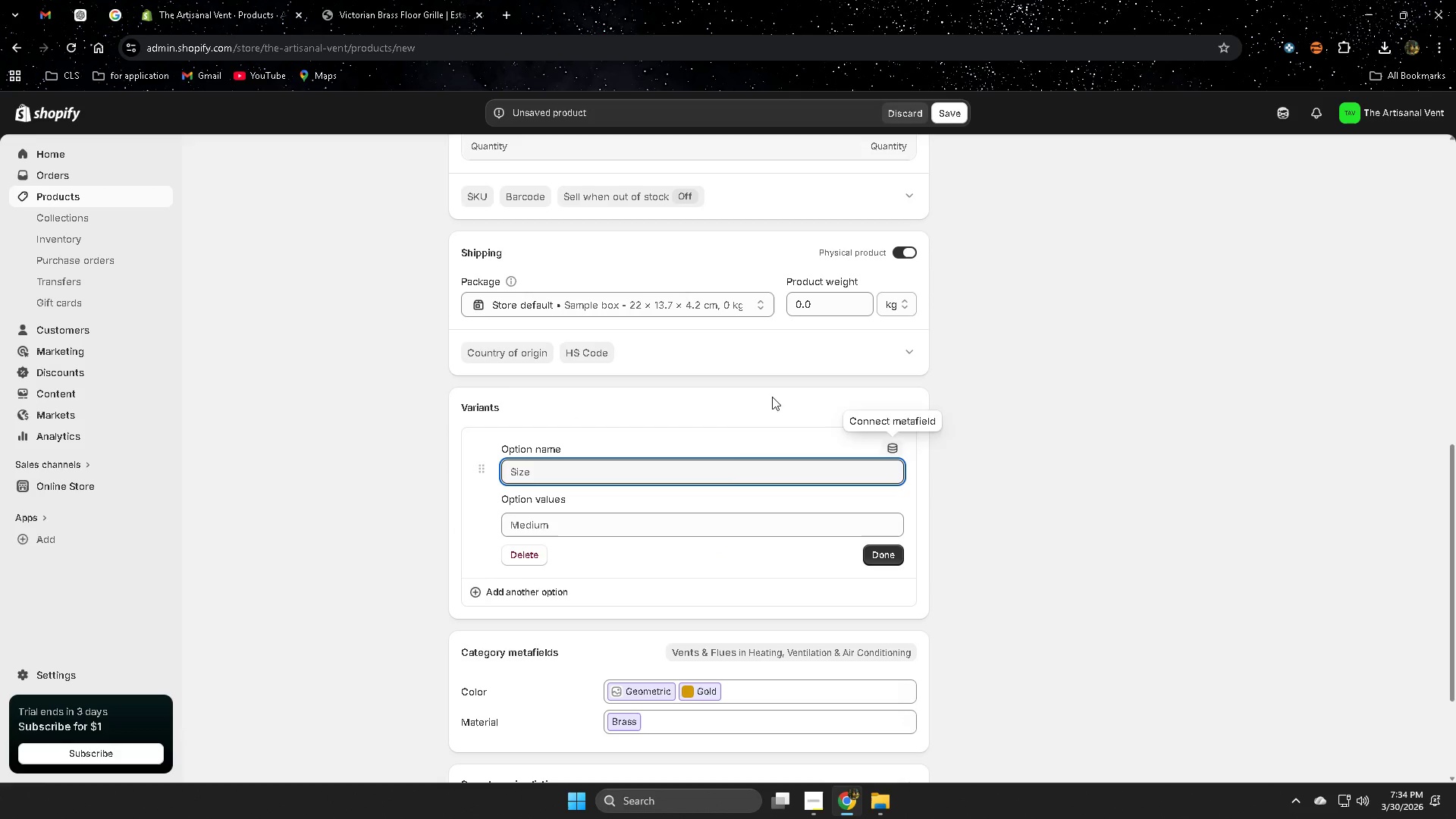 
mouse_move([114, 23])
 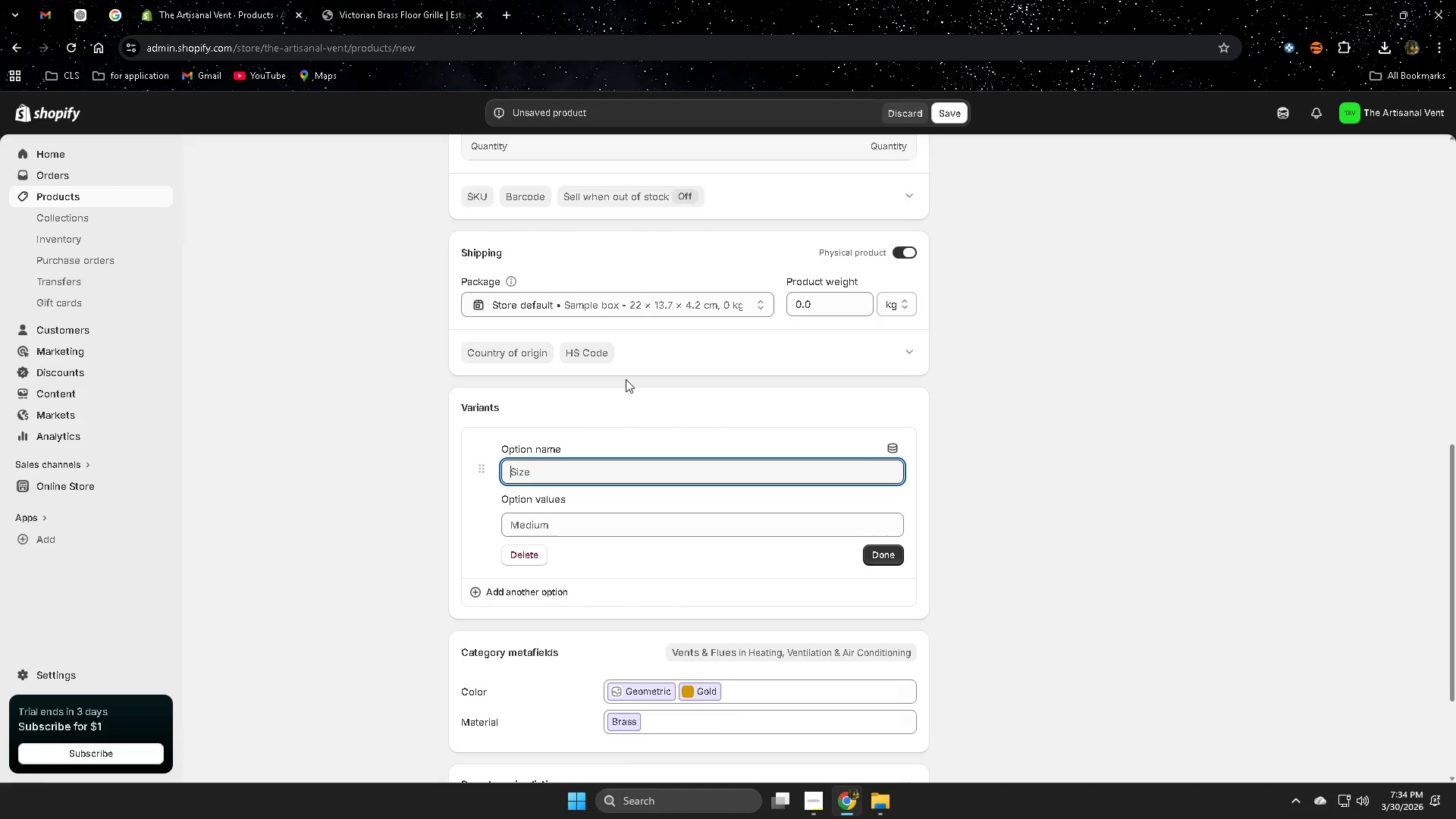 
type(Size)
 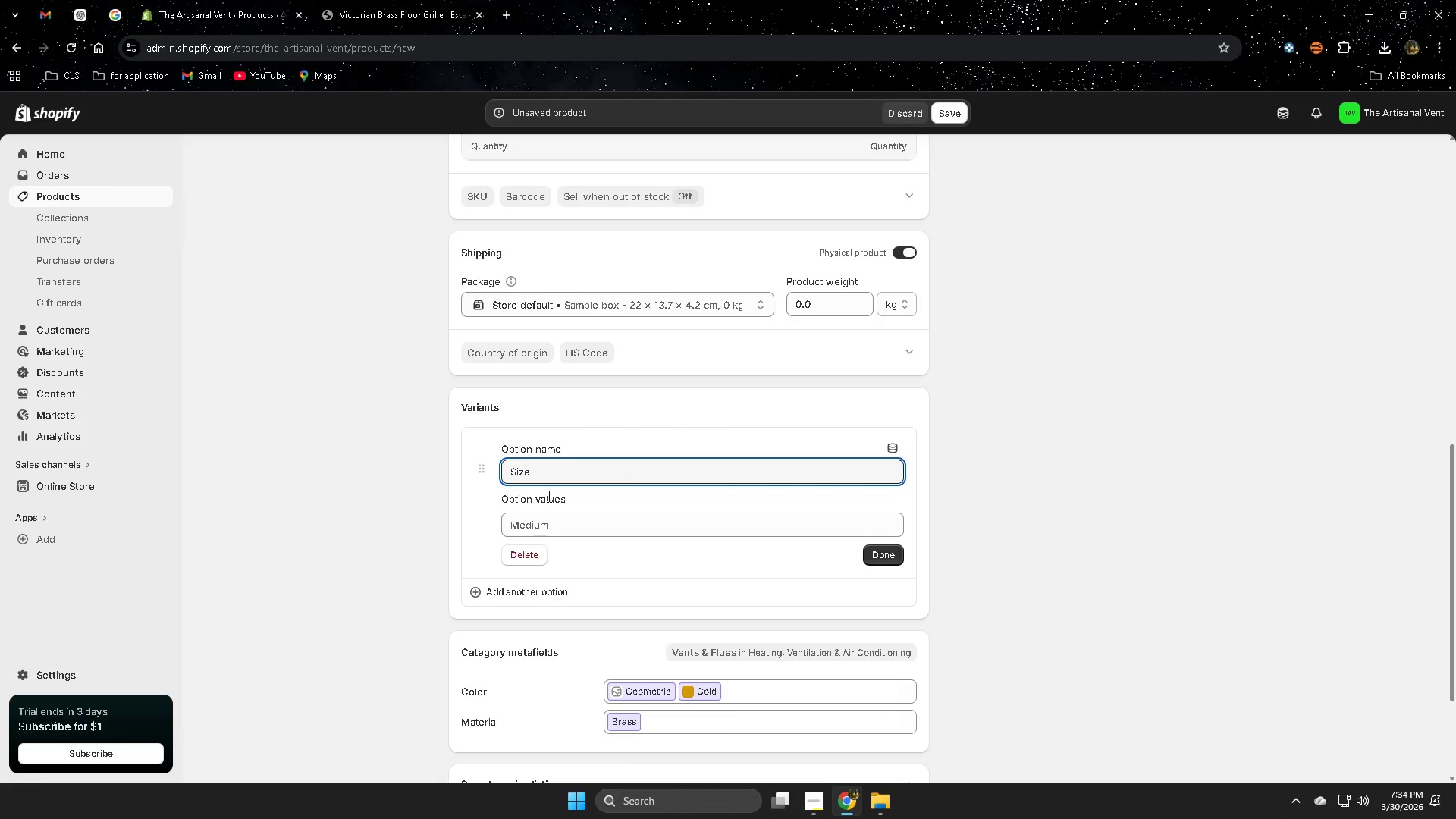 
left_click([385, 470])
 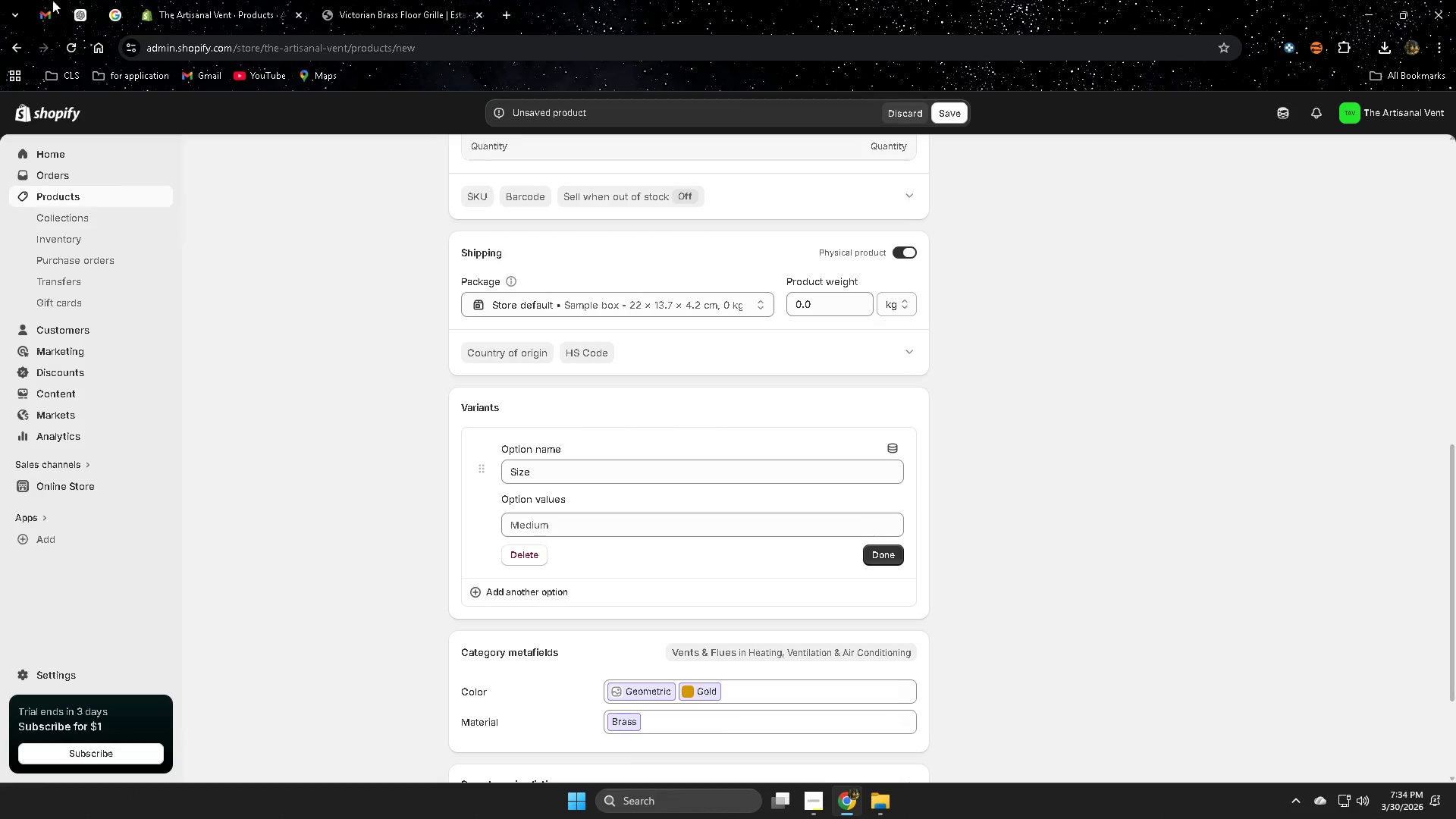 
mouse_move([88, 25])
 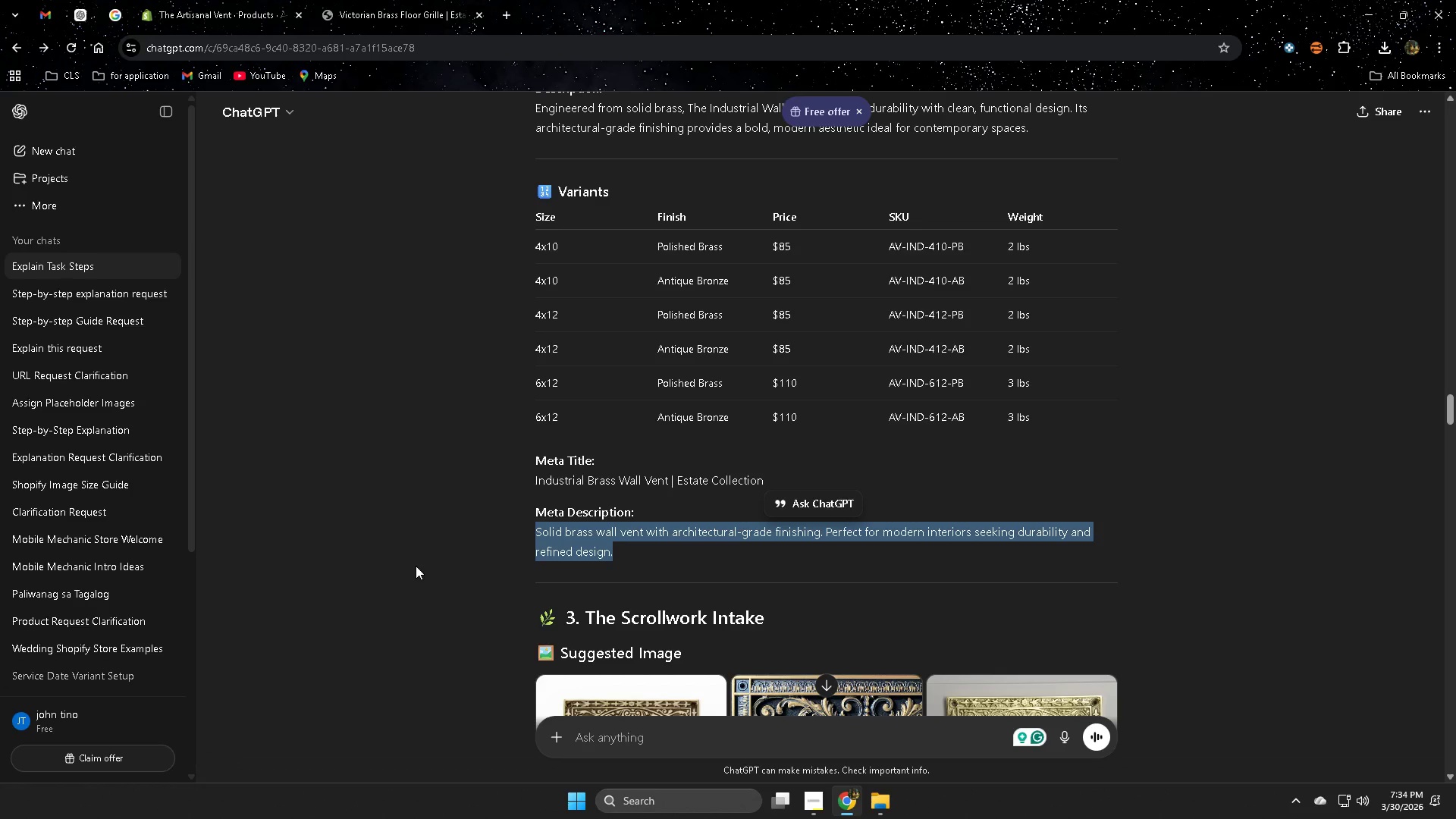 
scroll: coordinate [413, 551], scroll_direction: up, amount: 3.0
 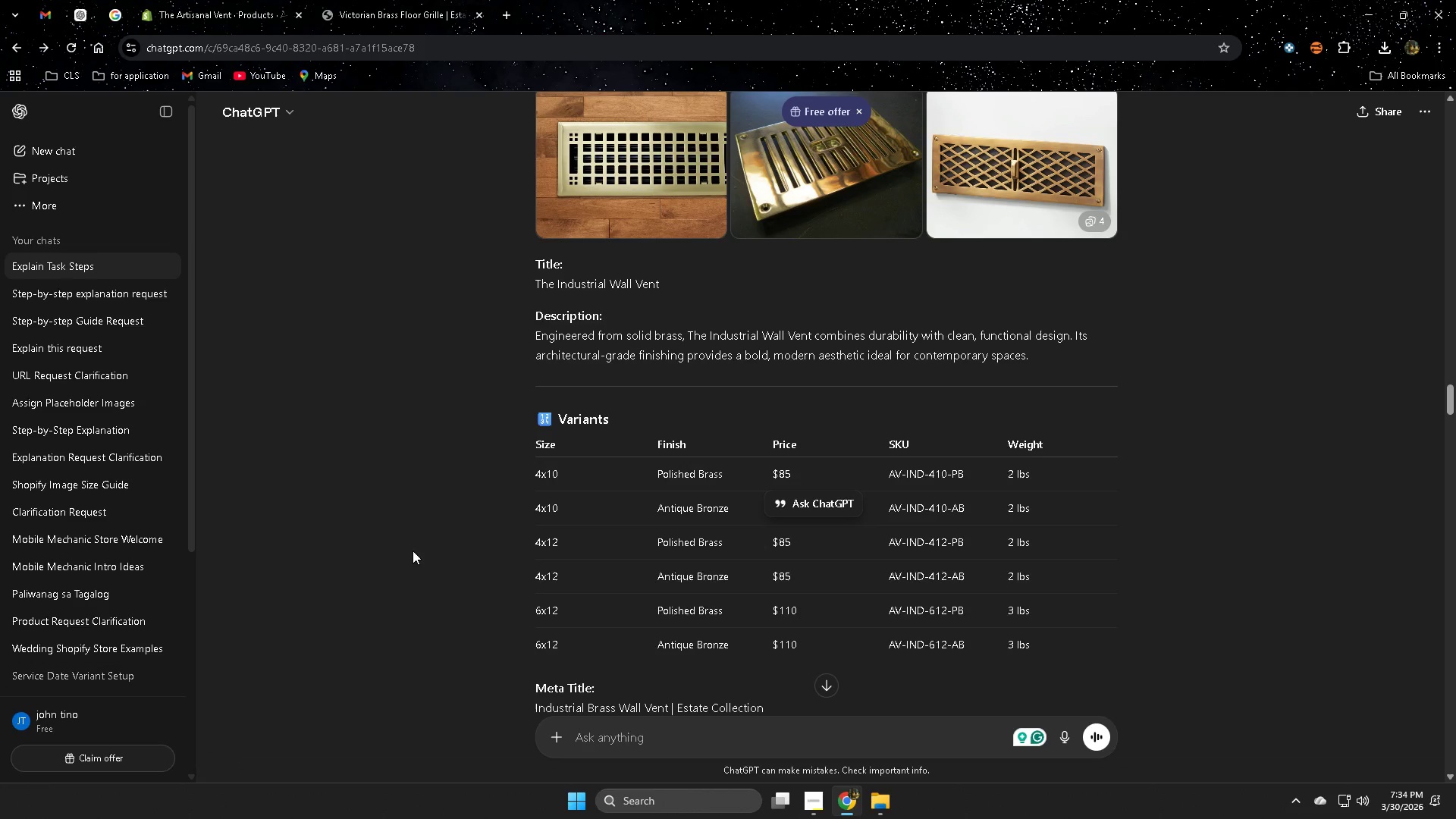 
scroll: coordinate [413, 551], scroll_direction: none, amount: 0.0
 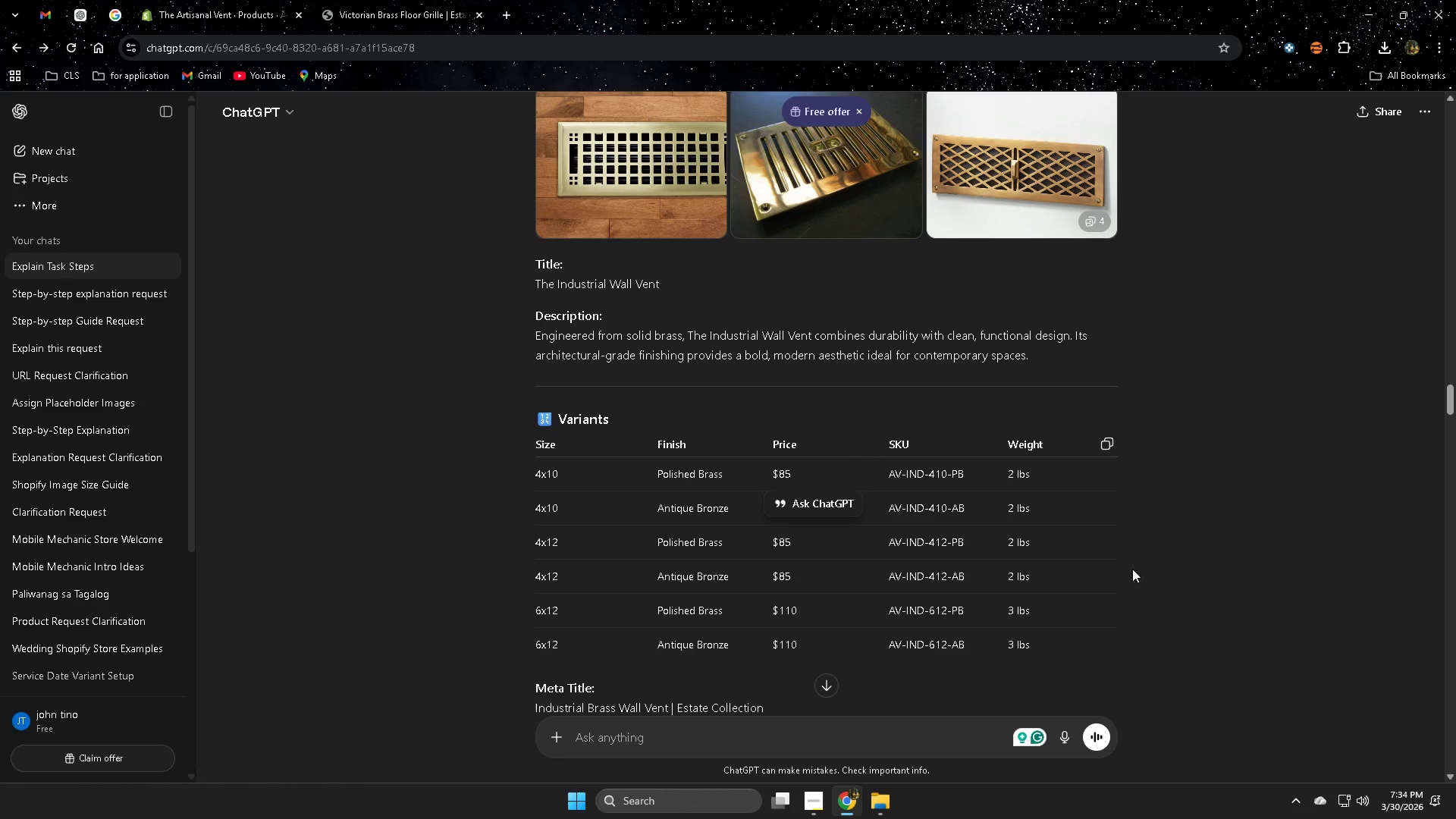 
left_click([1387, 488])
 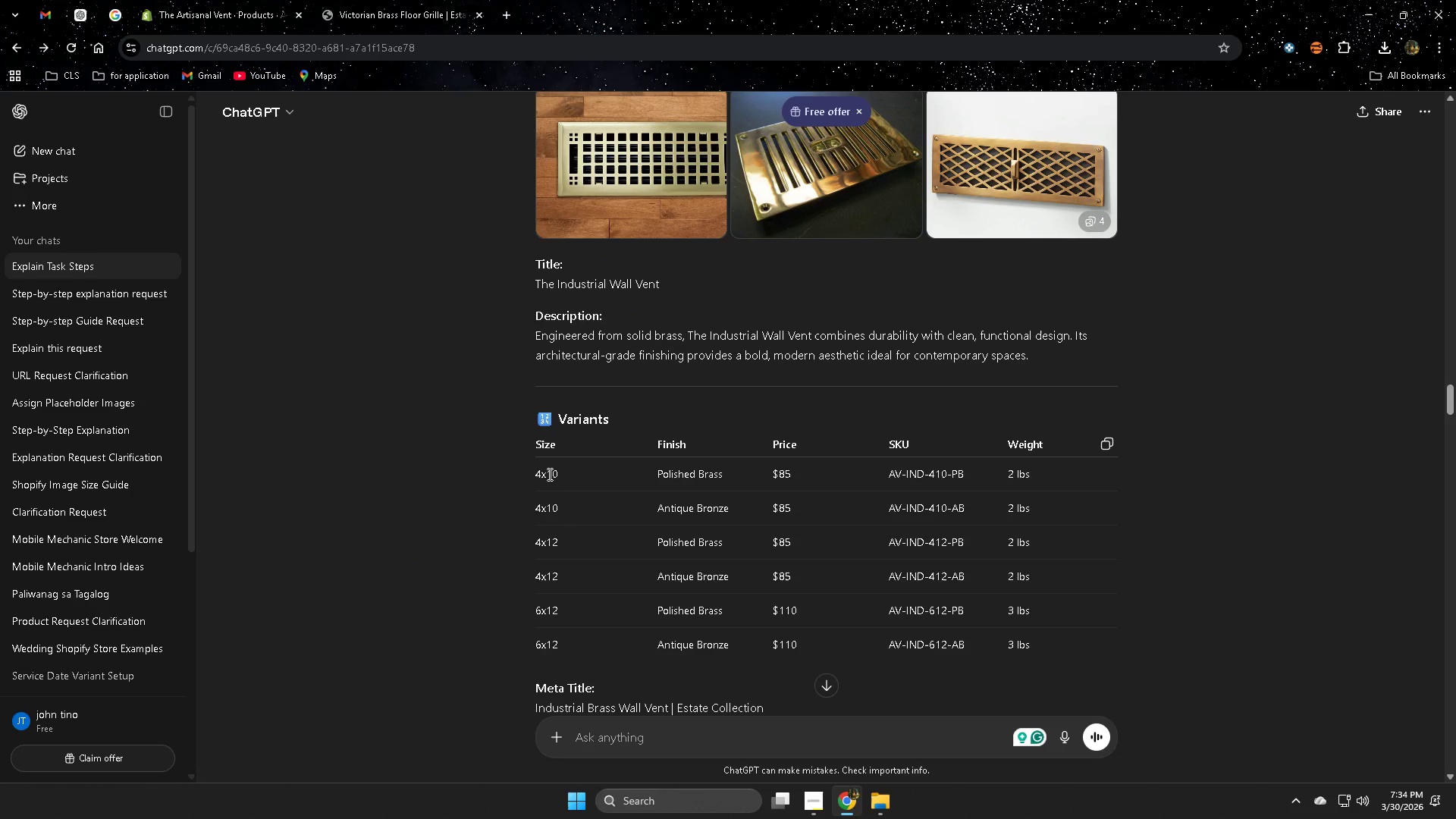 
double_click([548, 474])
 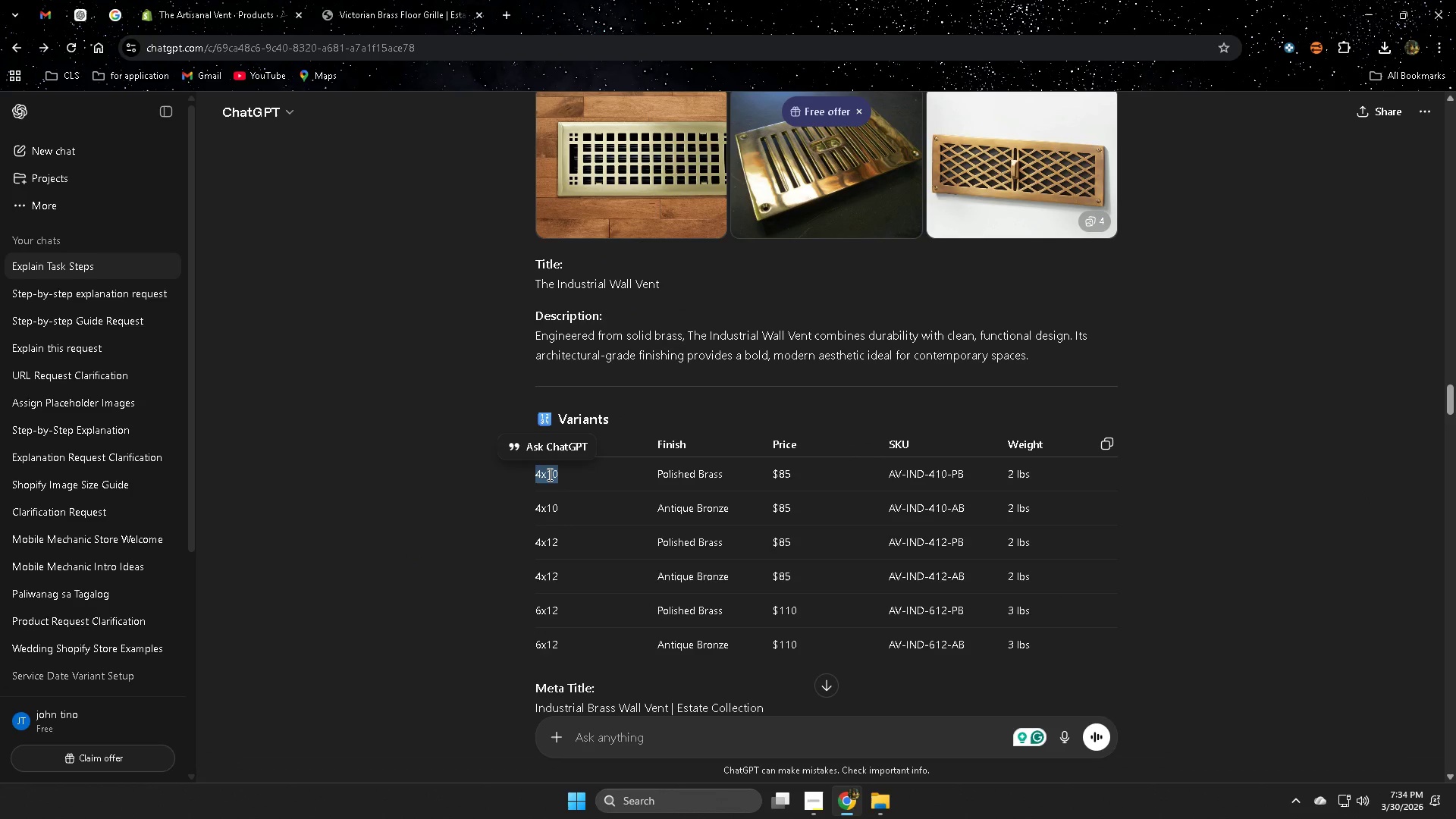 
key(Control+C)
 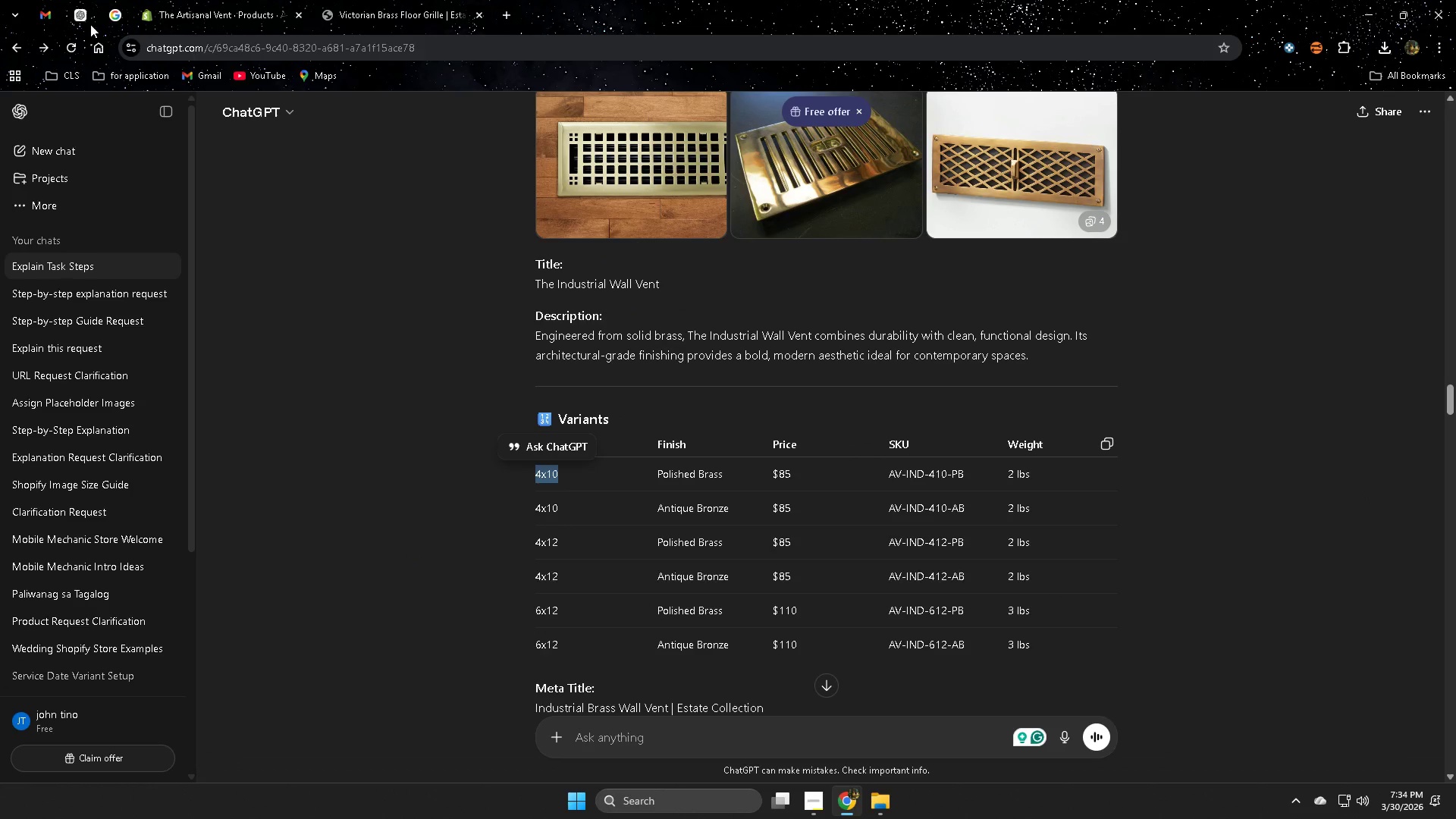 
left_click([86, 20])
 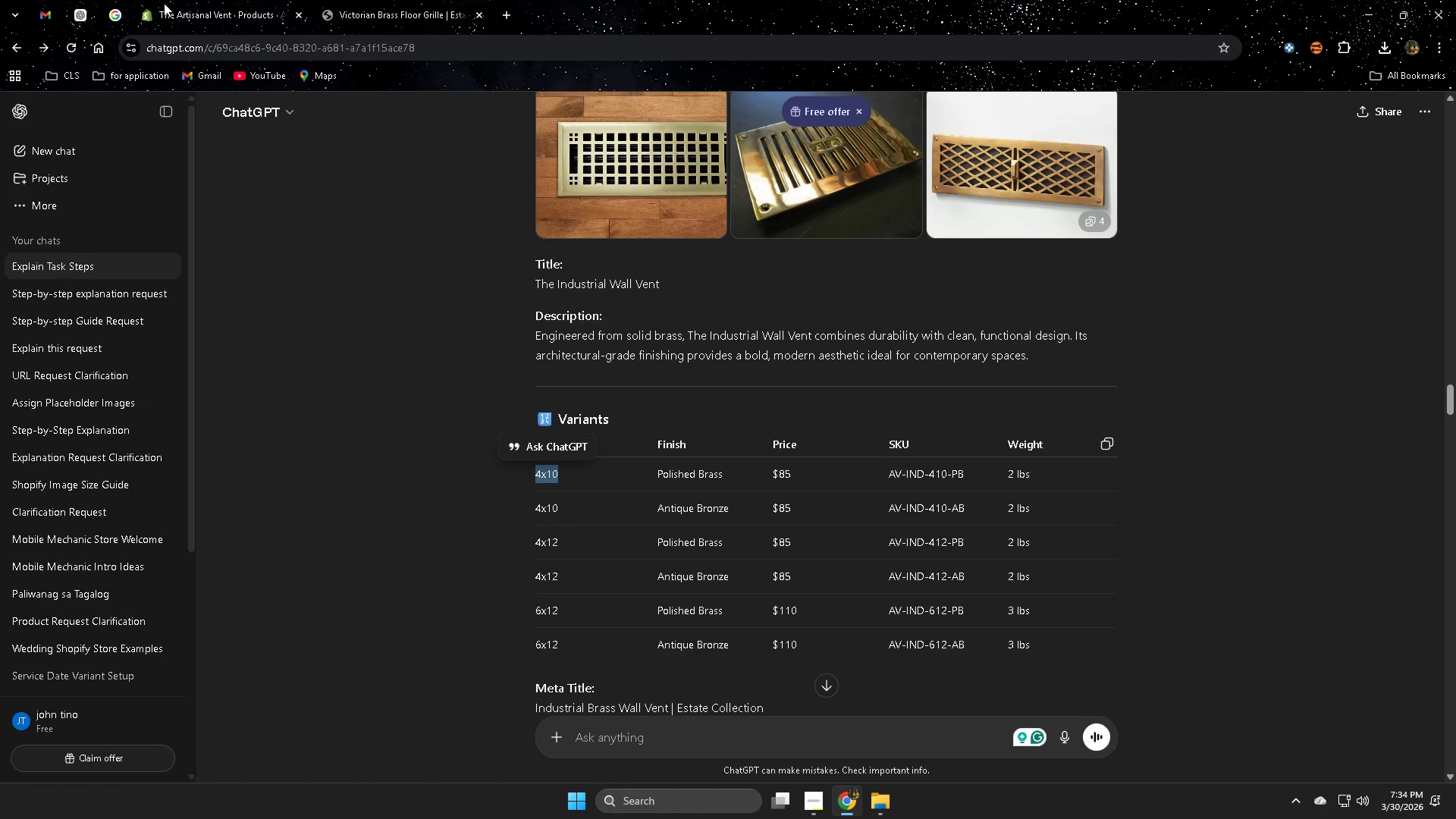 
left_click([164, 3])
 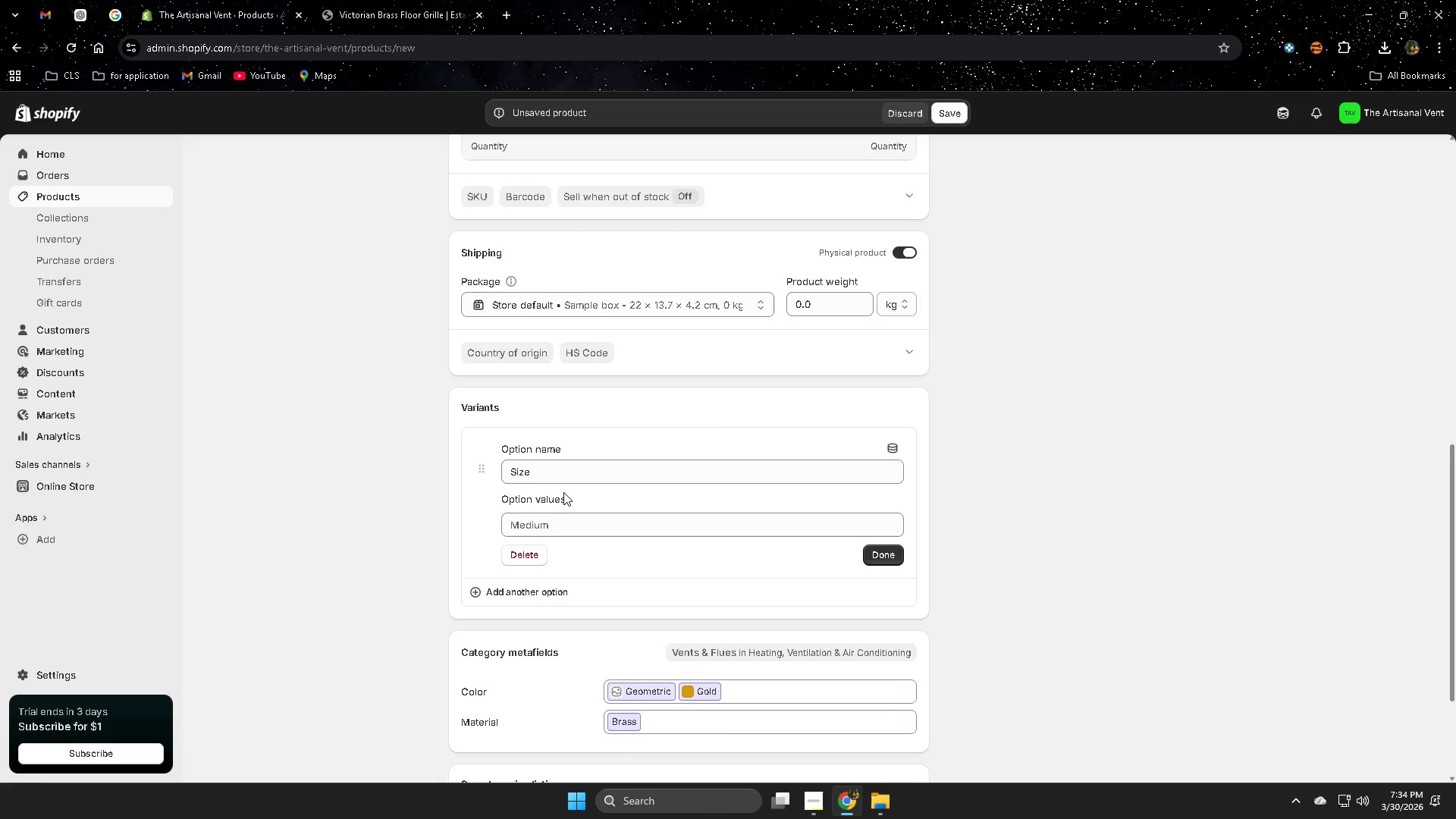 
left_click([559, 529])
 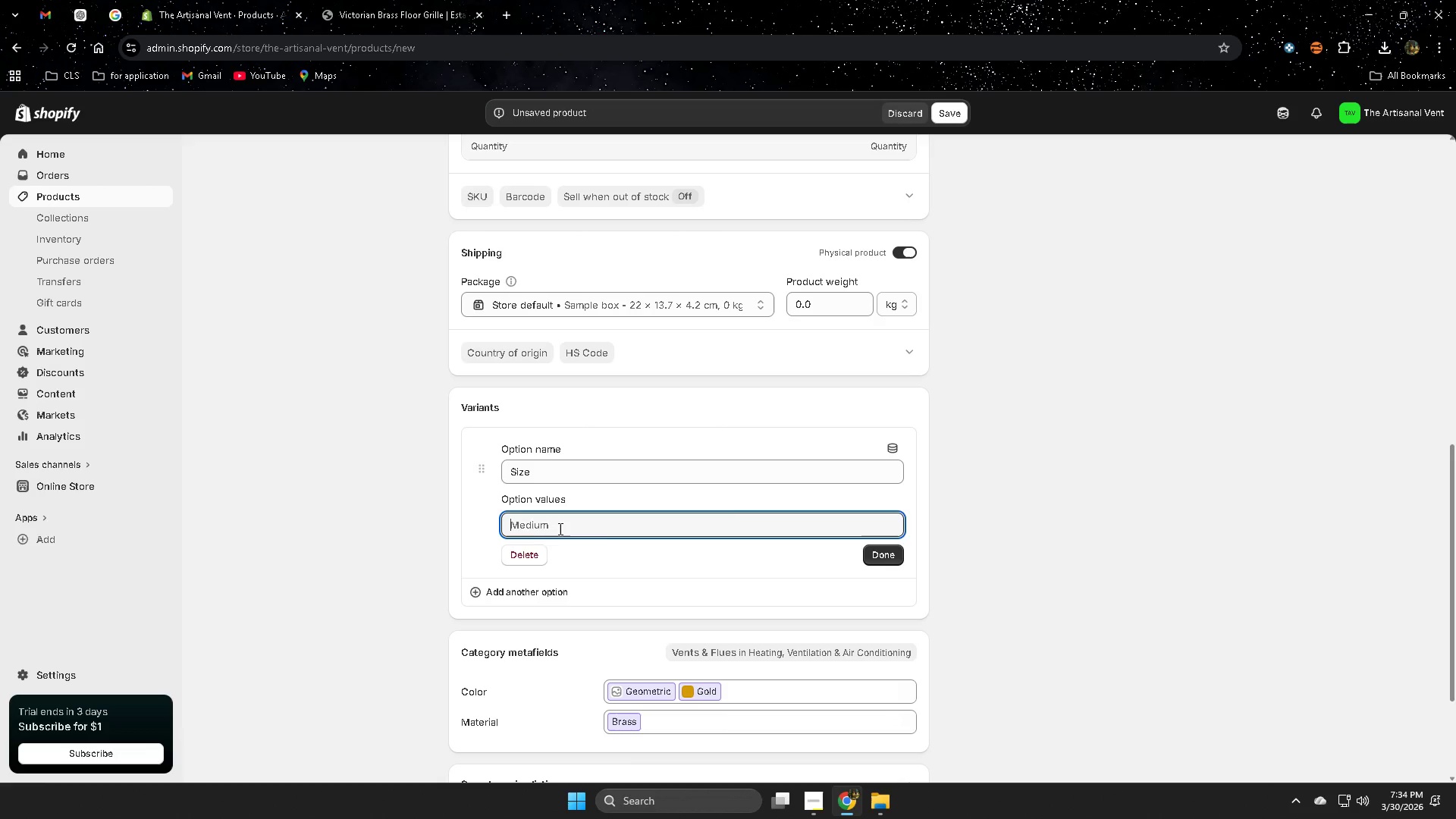 
key(Control+ControlLeft)
 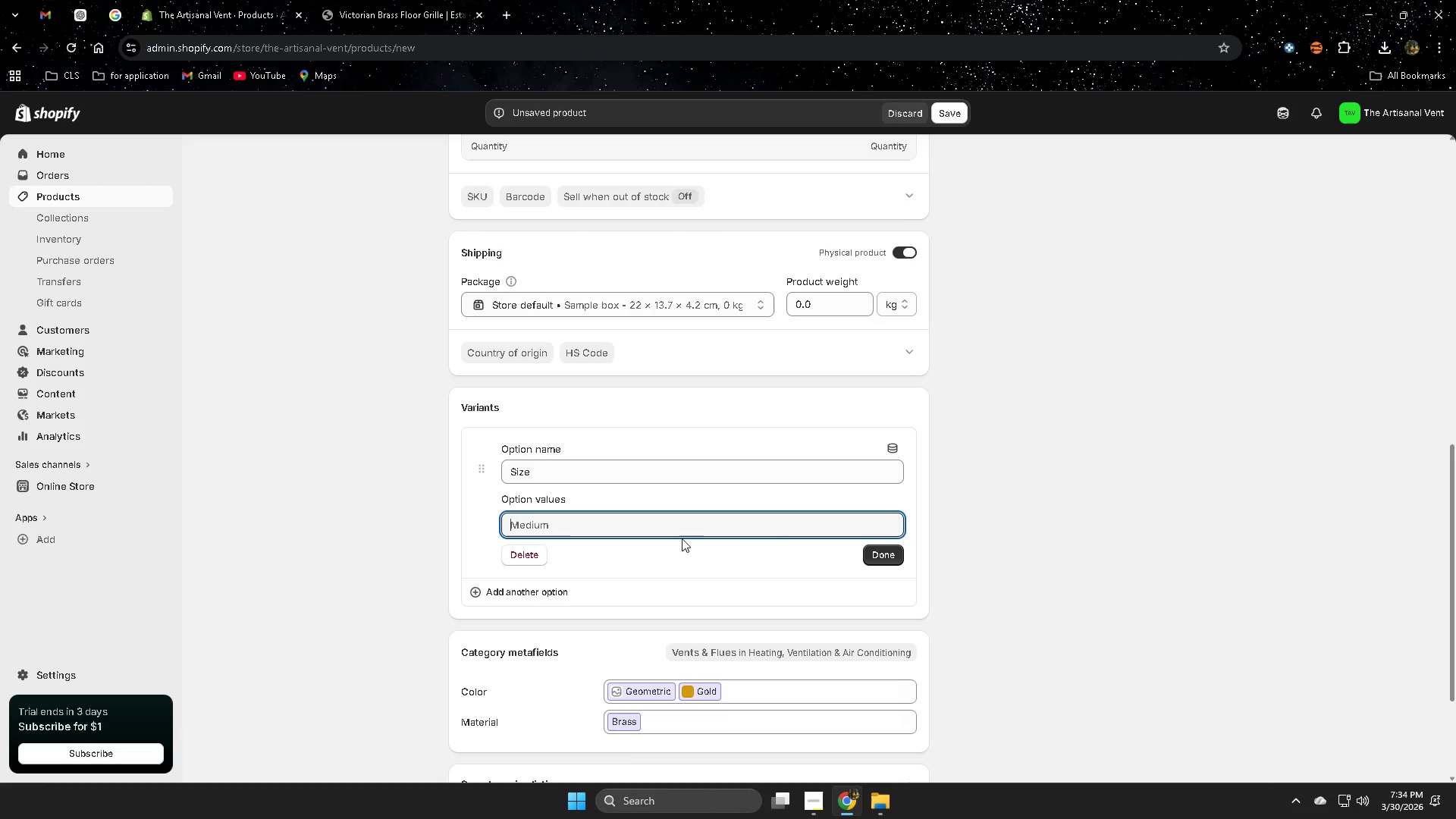 
key(Control+V)
 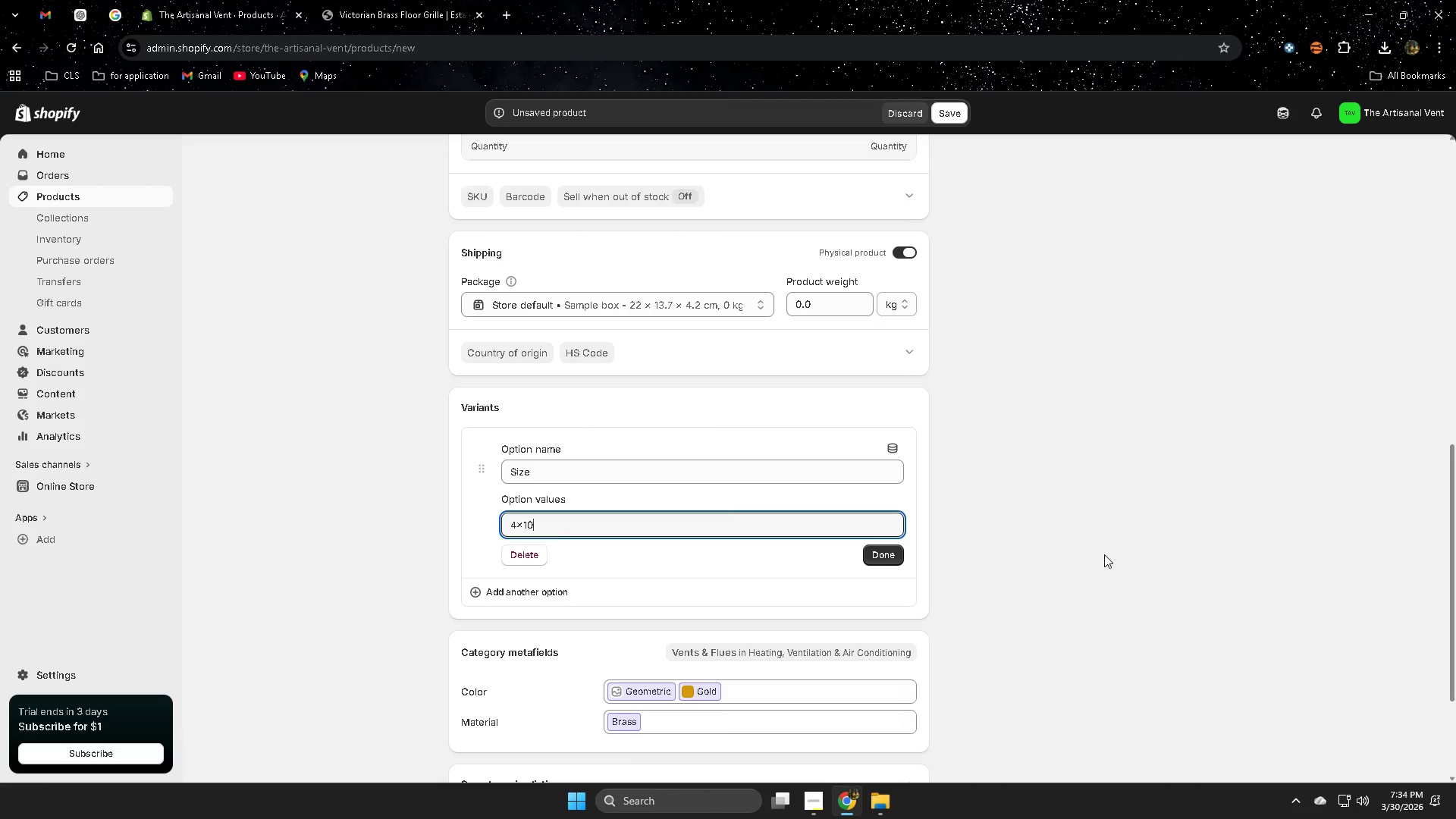 
left_click([1108, 554])
 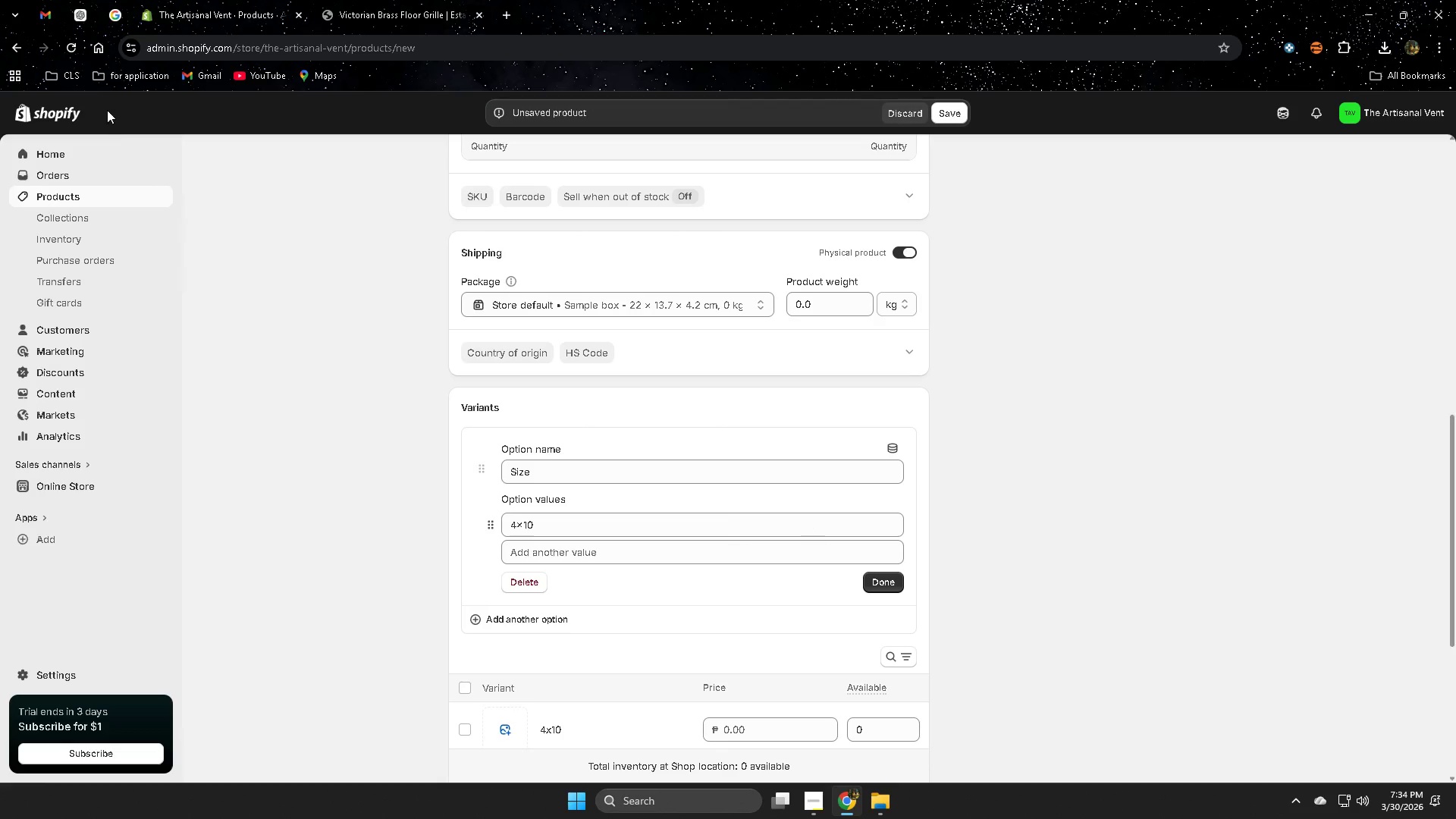 
mouse_move([99, 23])
 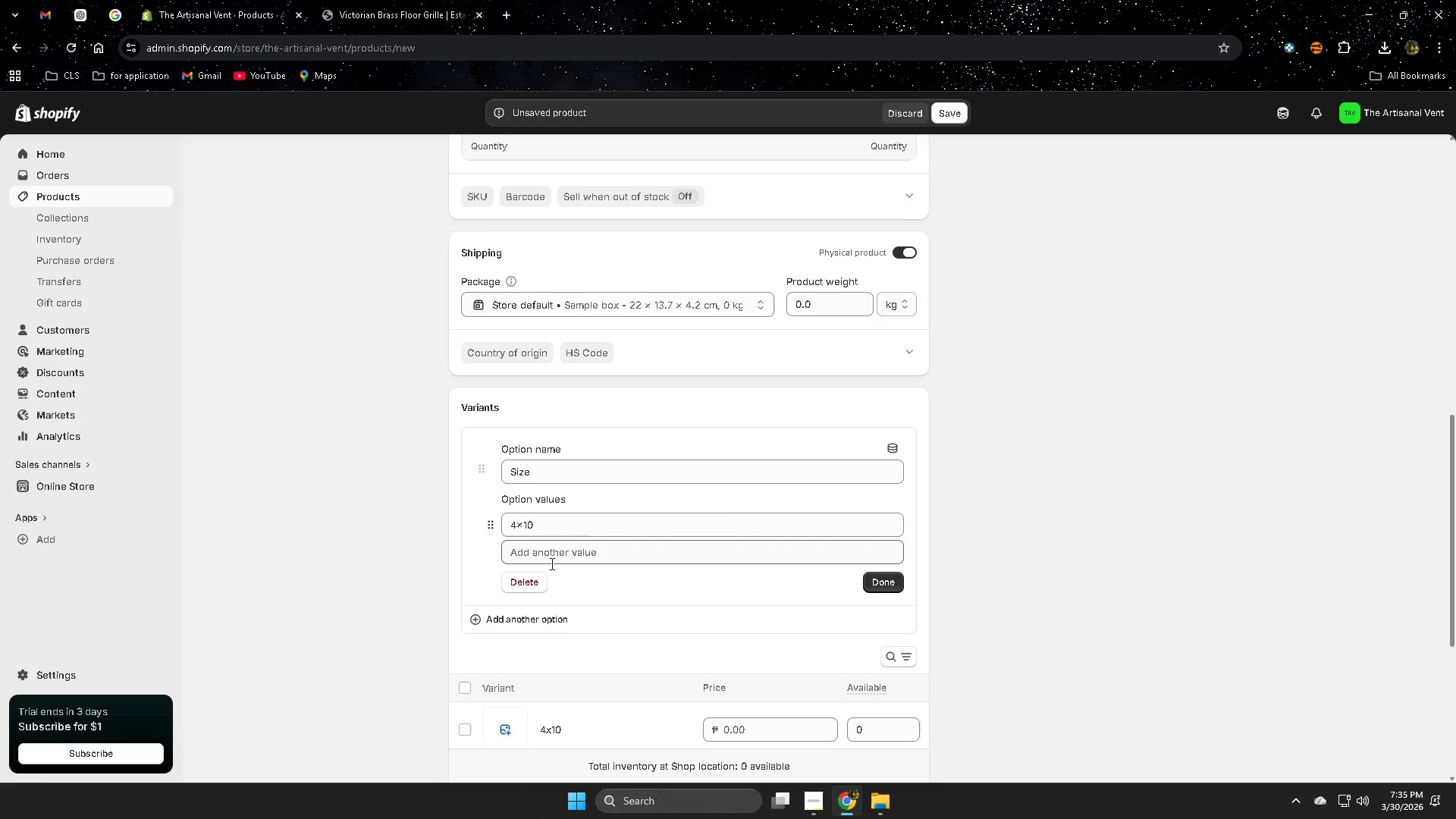 
wait(65.66)
 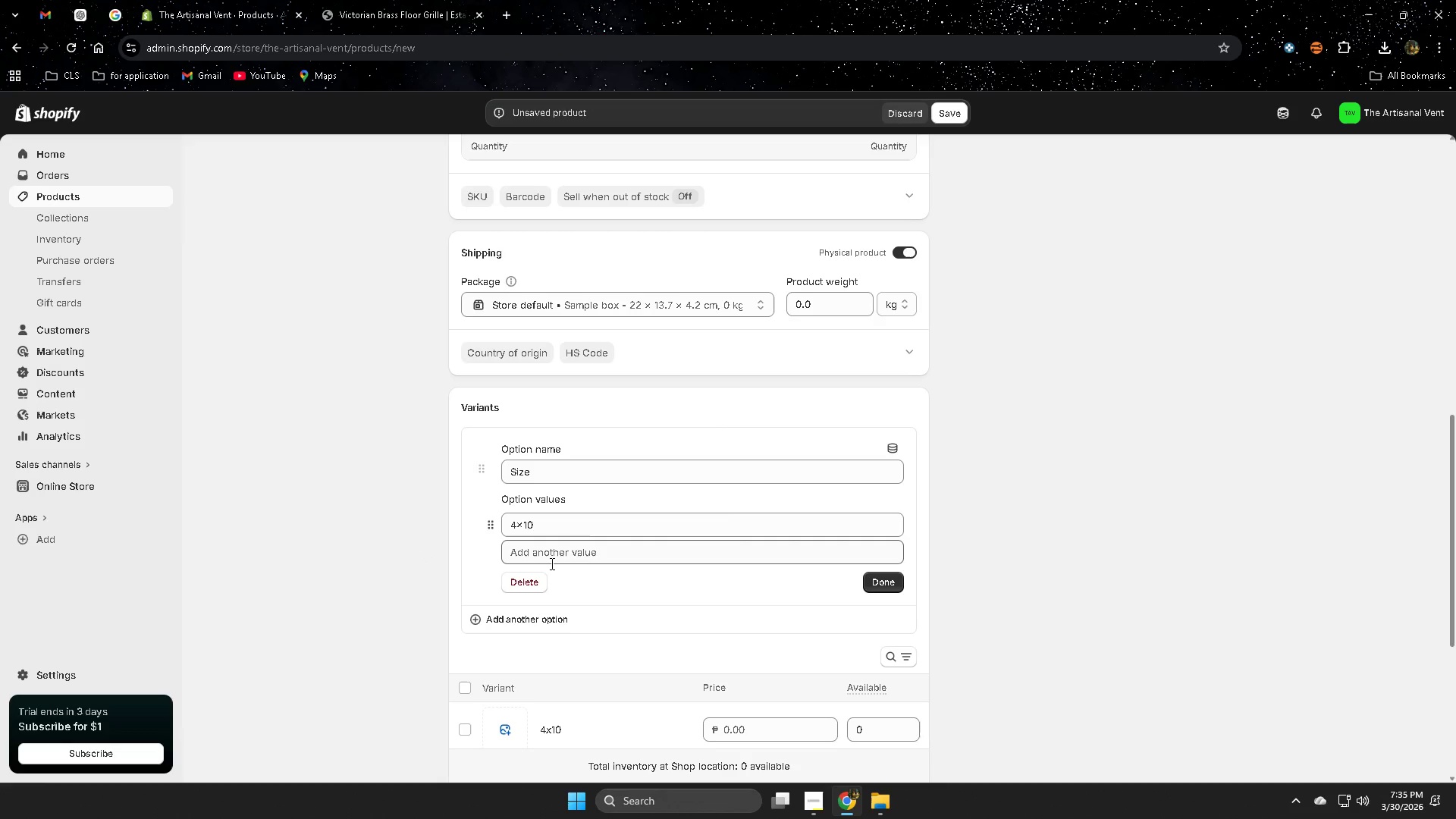 
left_click([555, 557])
 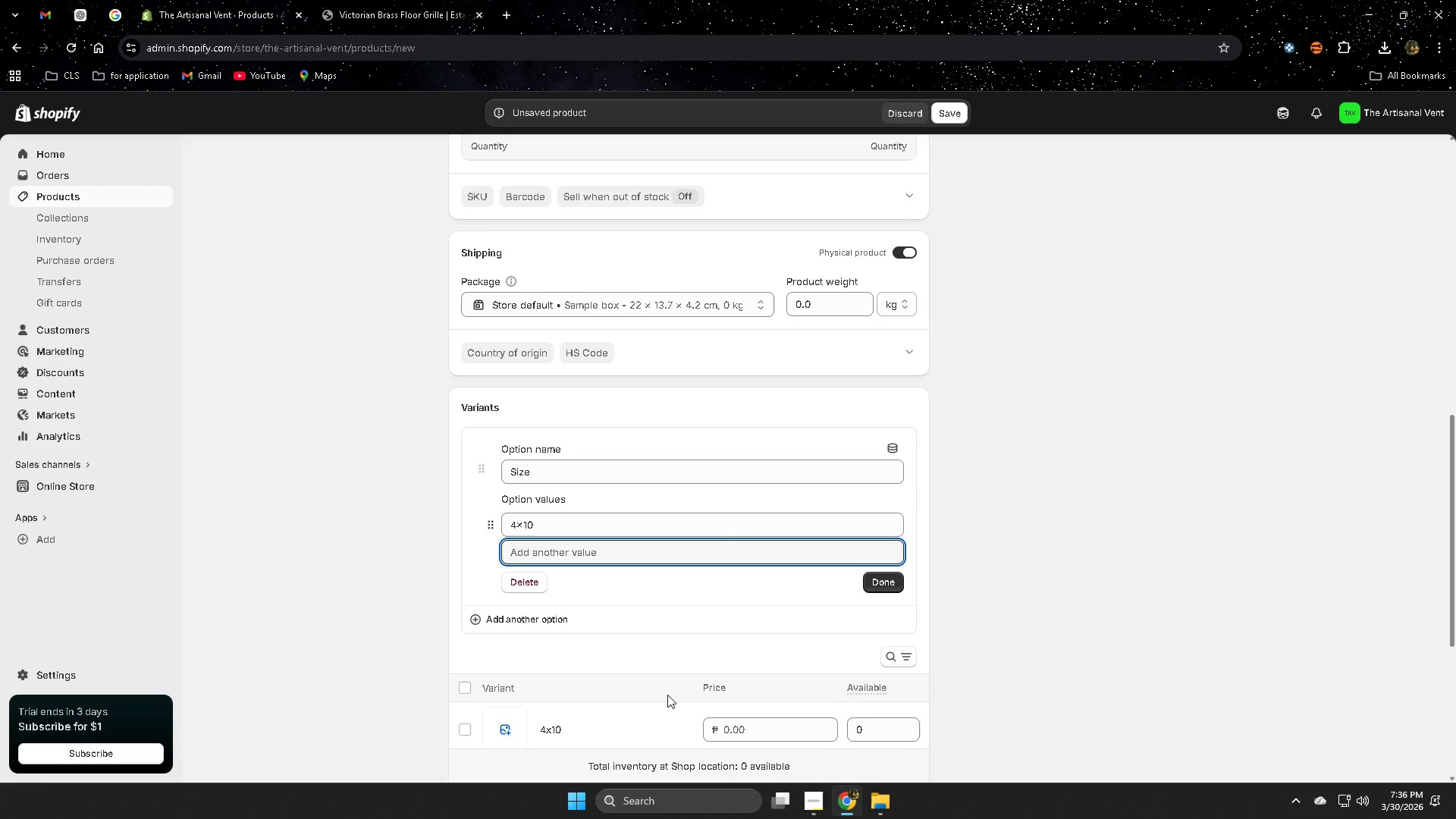 
left_click([837, 733])